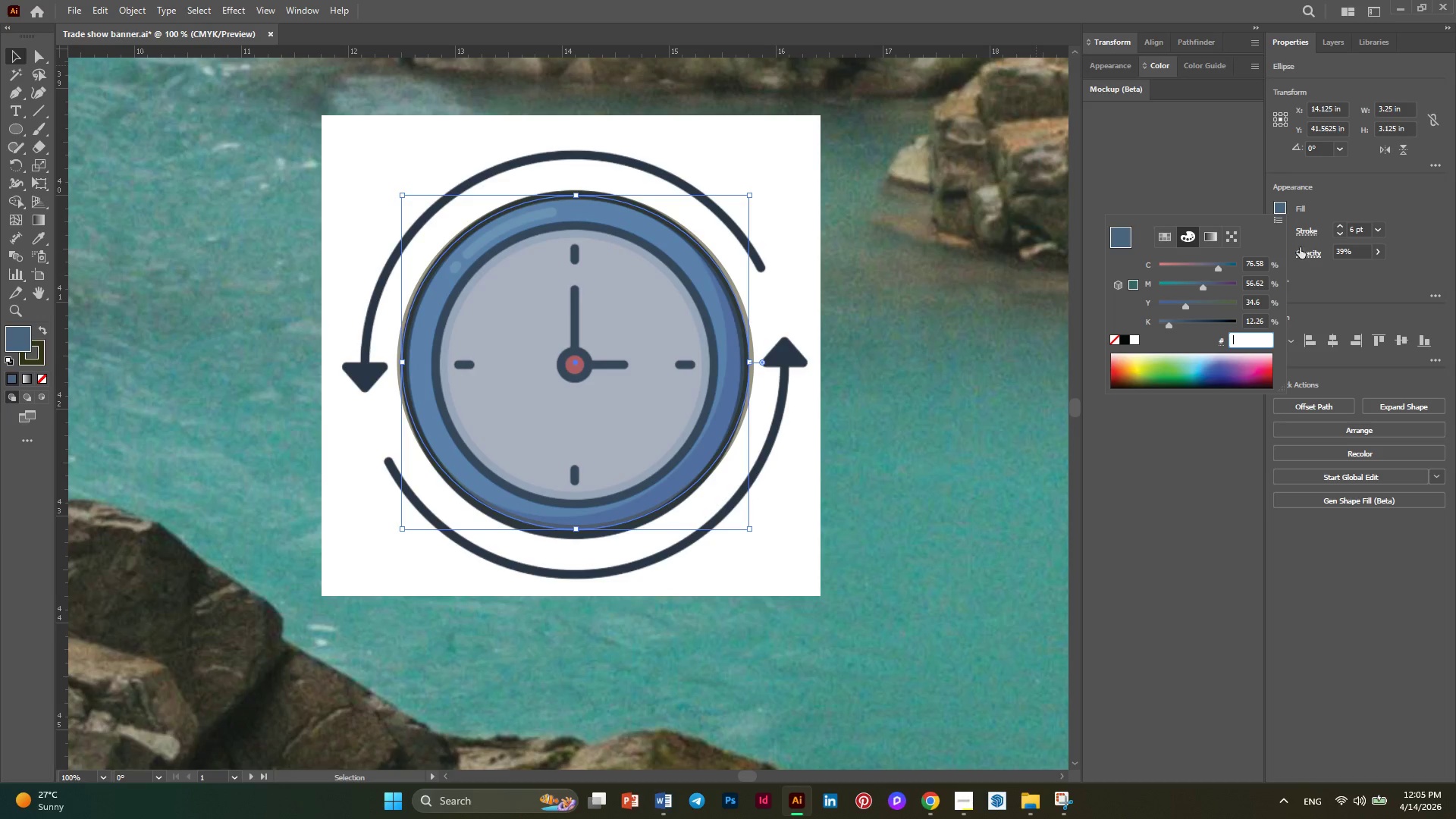 
left_click([1300, 233])
 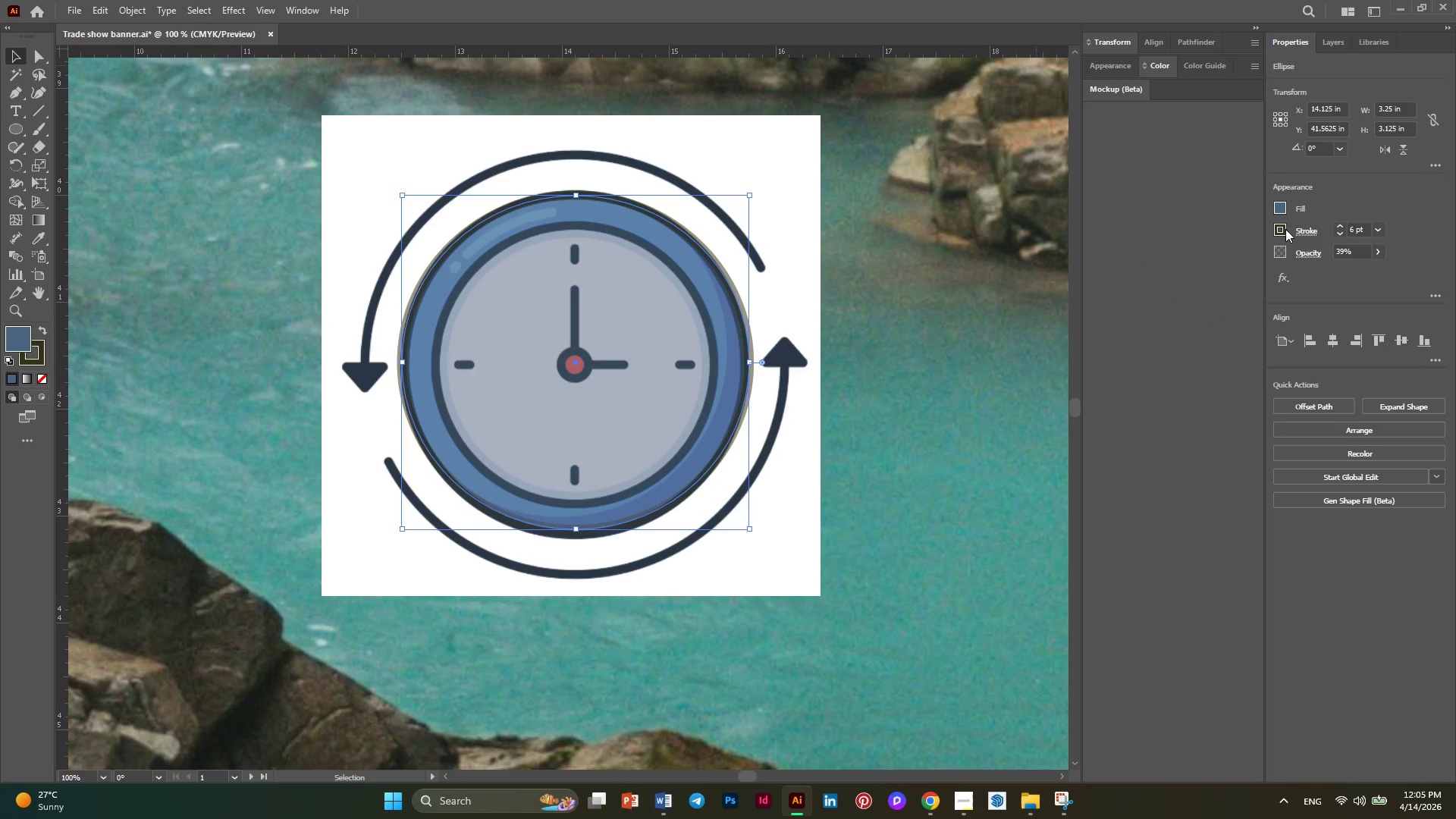 
left_click([1284, 229])
 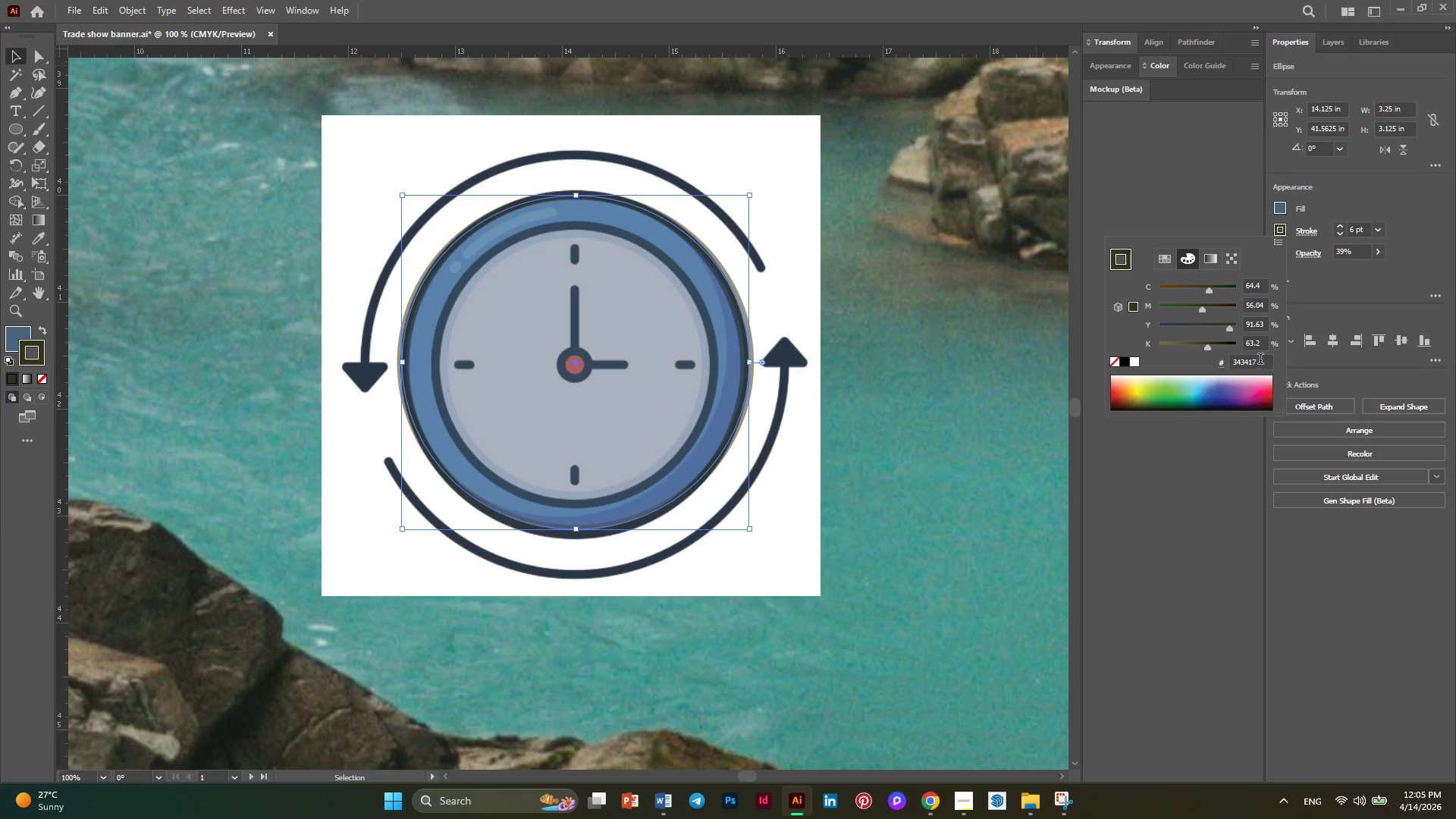 
left_click_drag(start_coordinate=[1260, 360], to_coordinate=[1228, 364])
 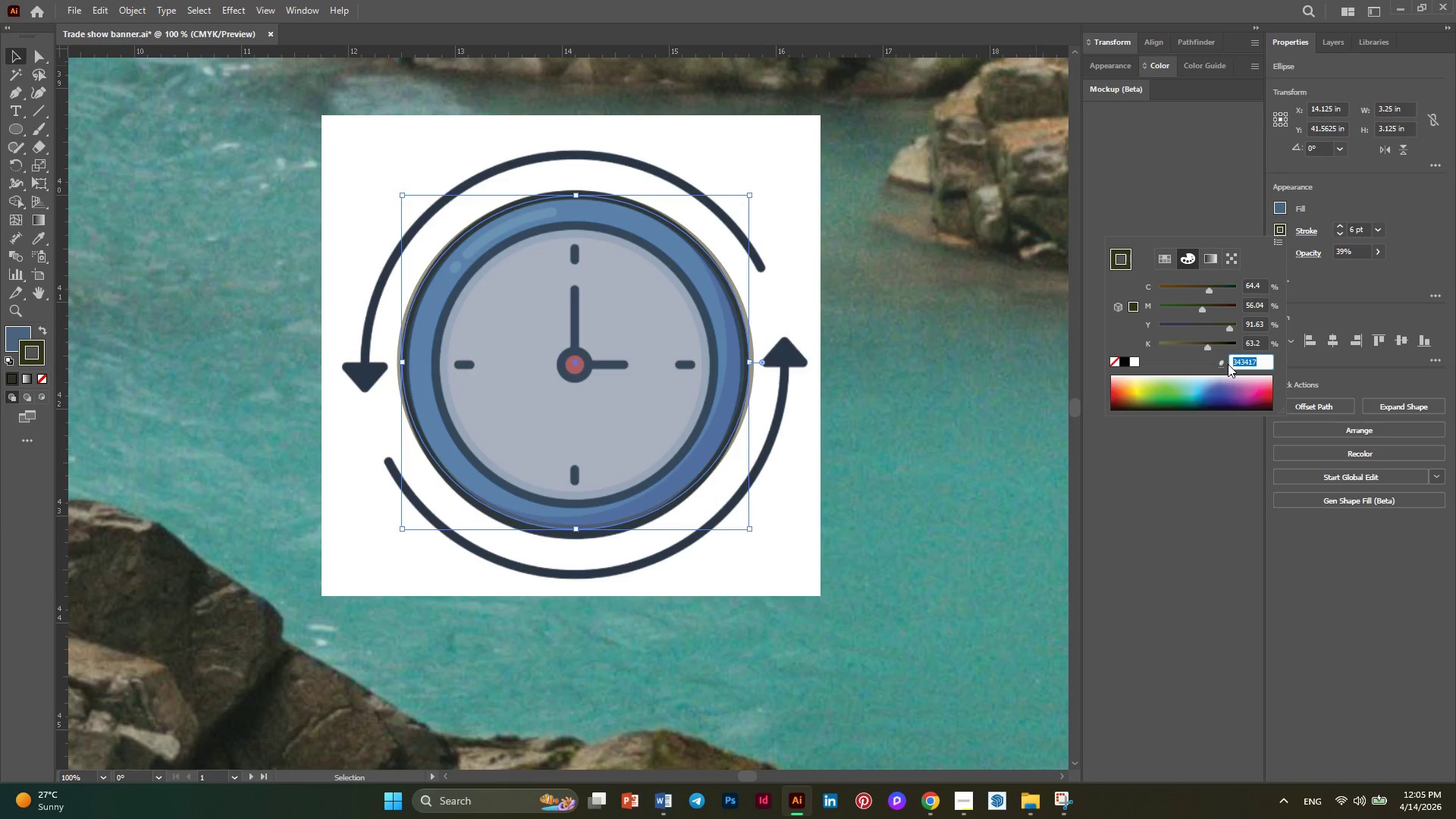 
key(Control+V)
 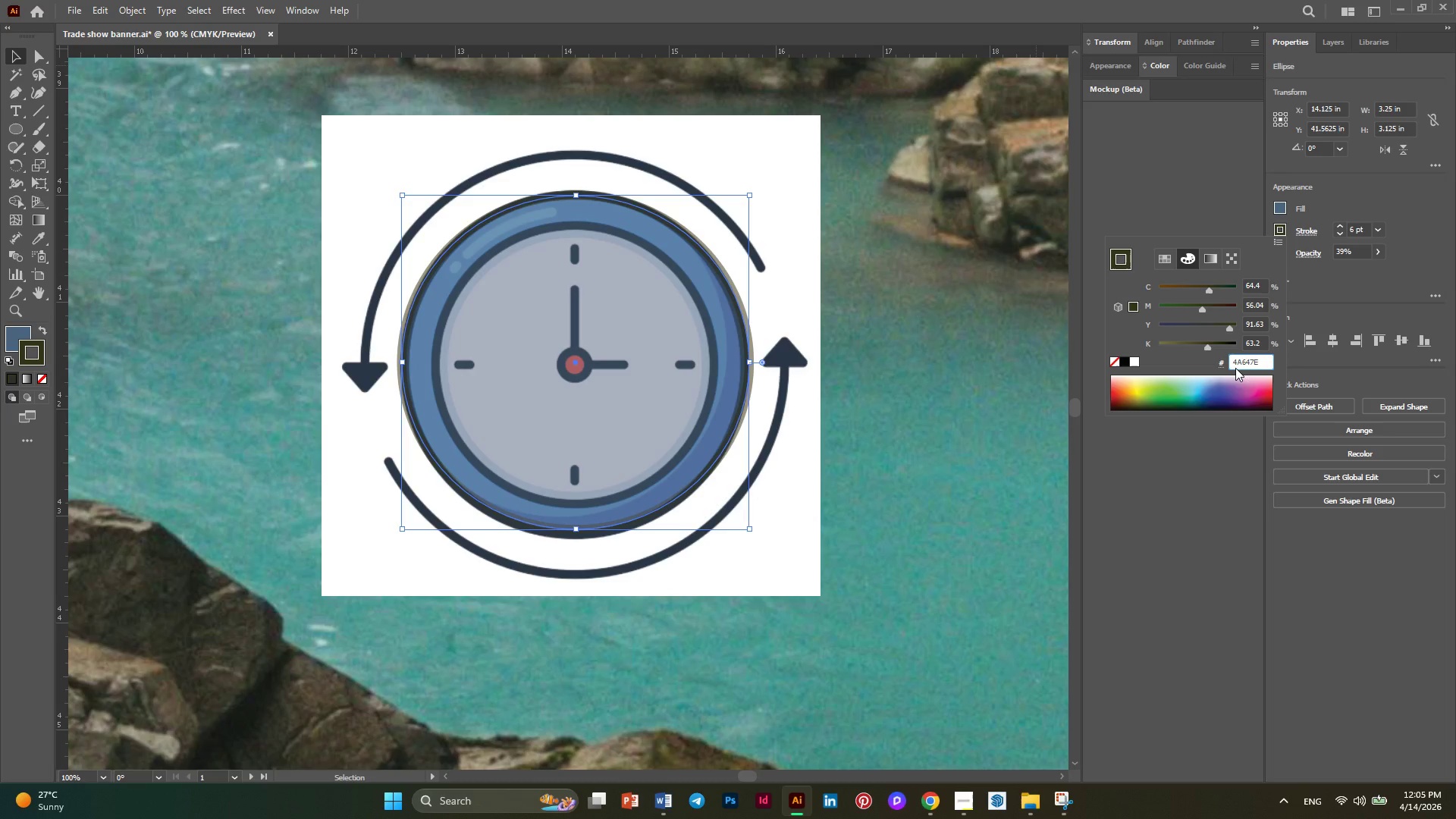 
key(Enter)
 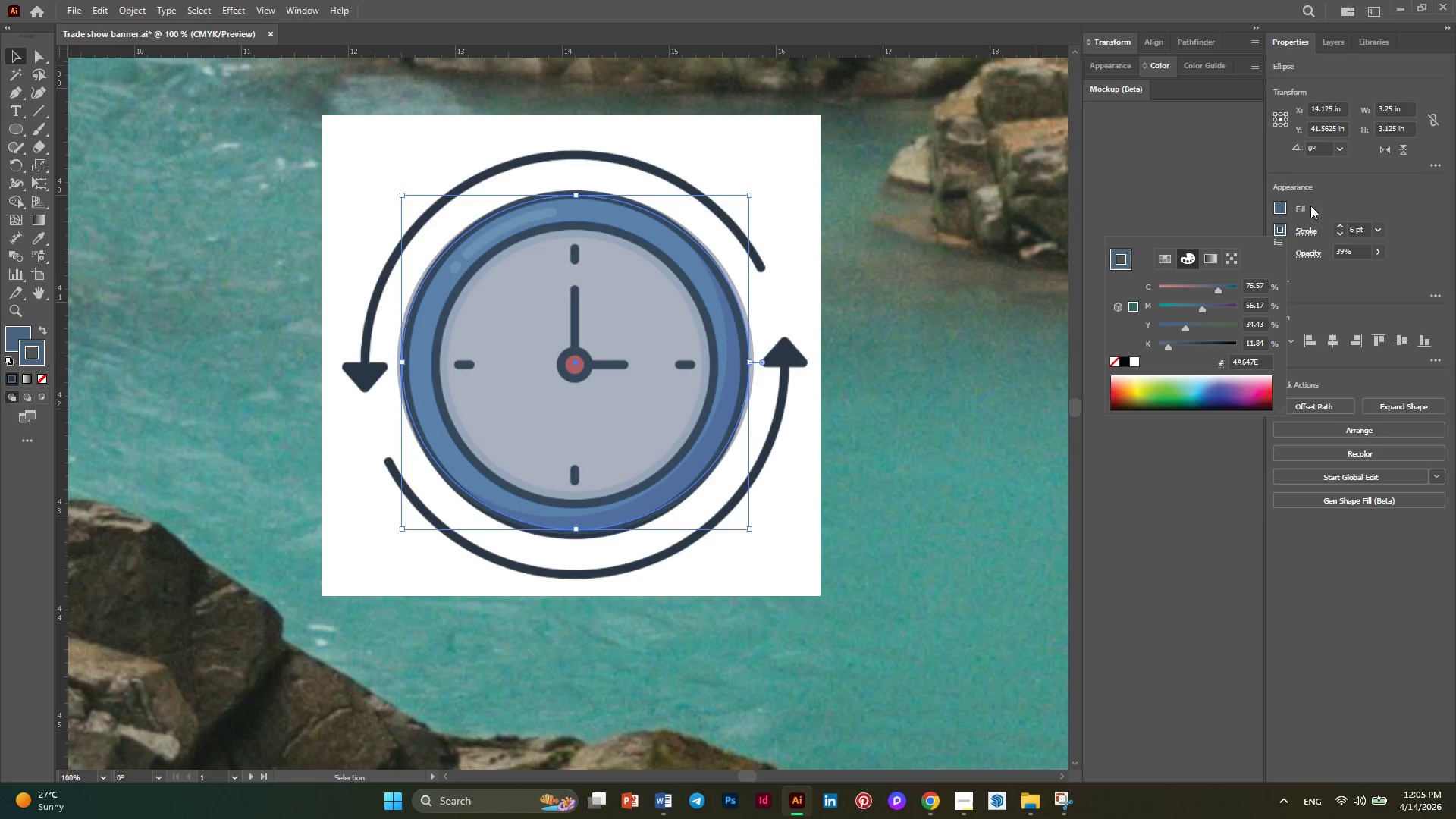 
left_click([1284, 209])
 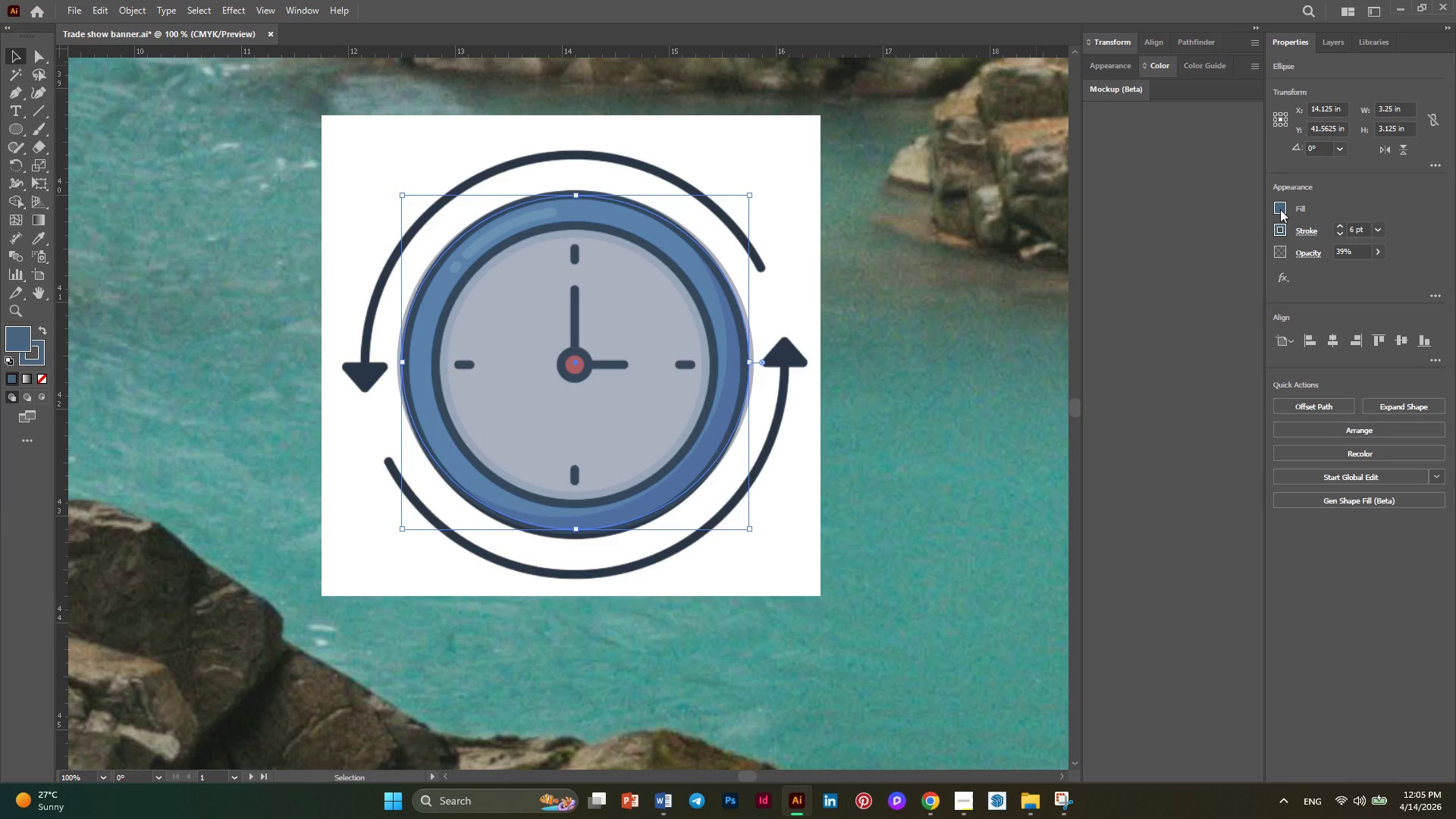 
left_click([1280, 209])
 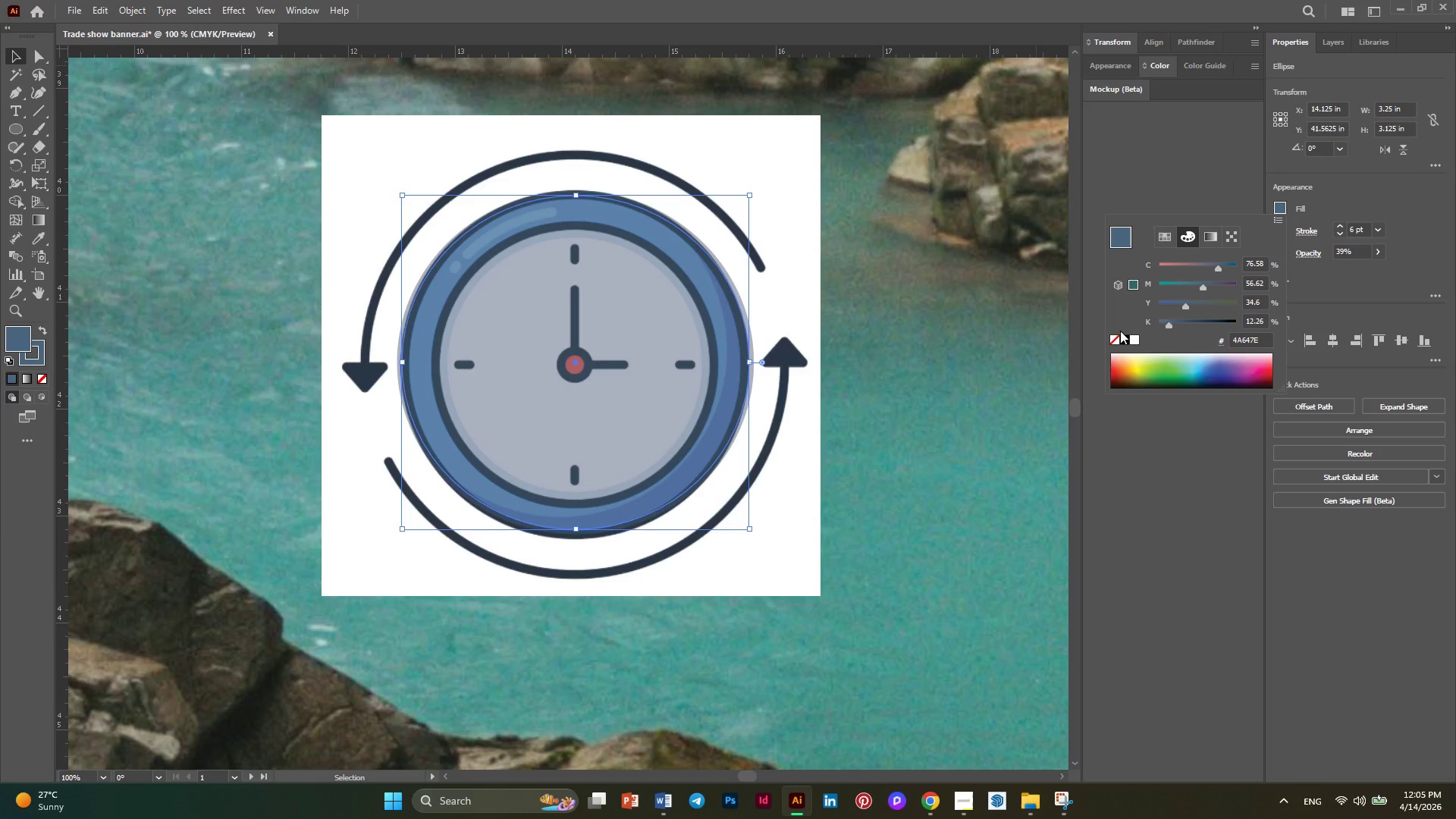 
left_click([1116, 338])
 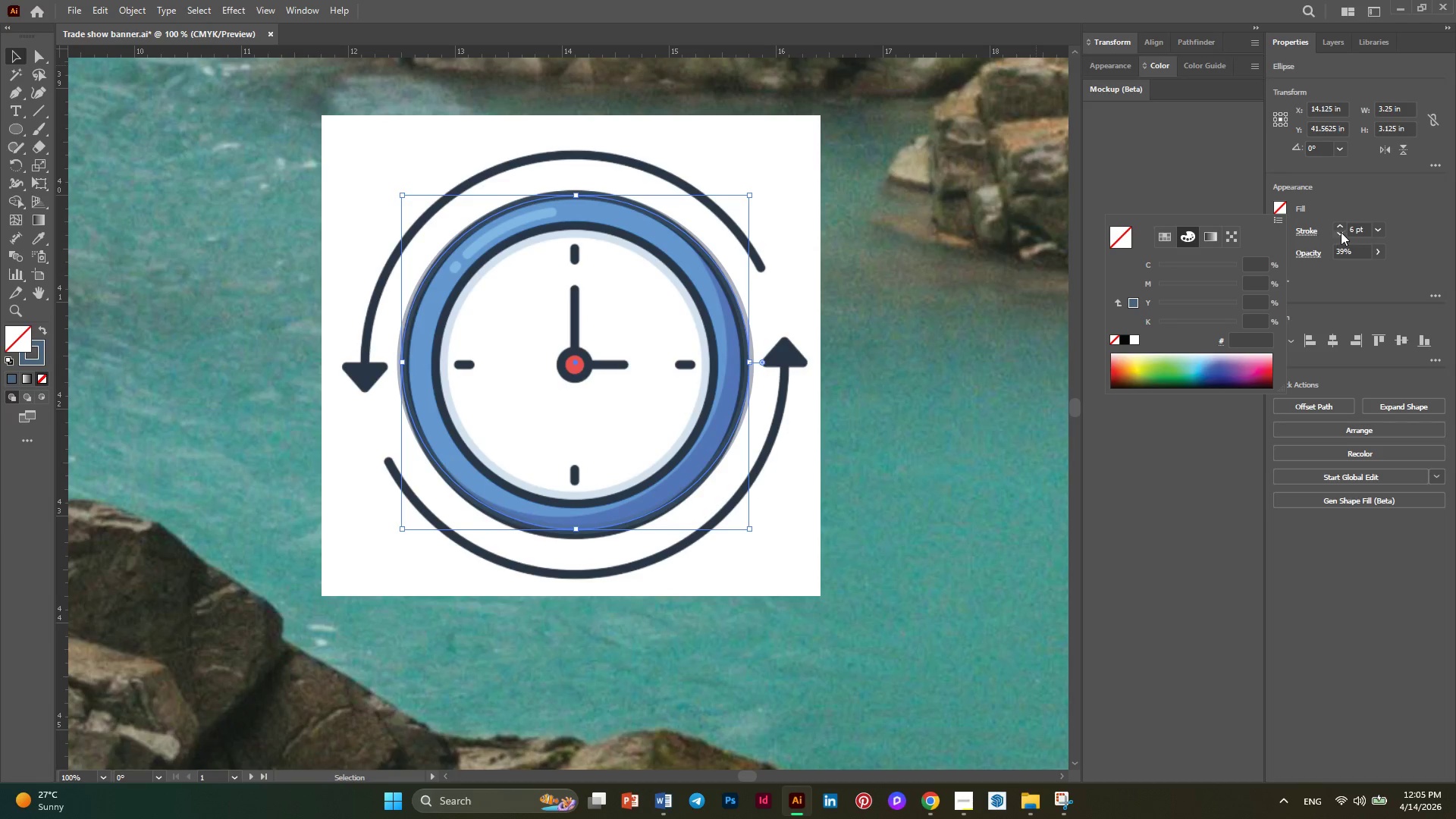 
left_click([1341, 230])
 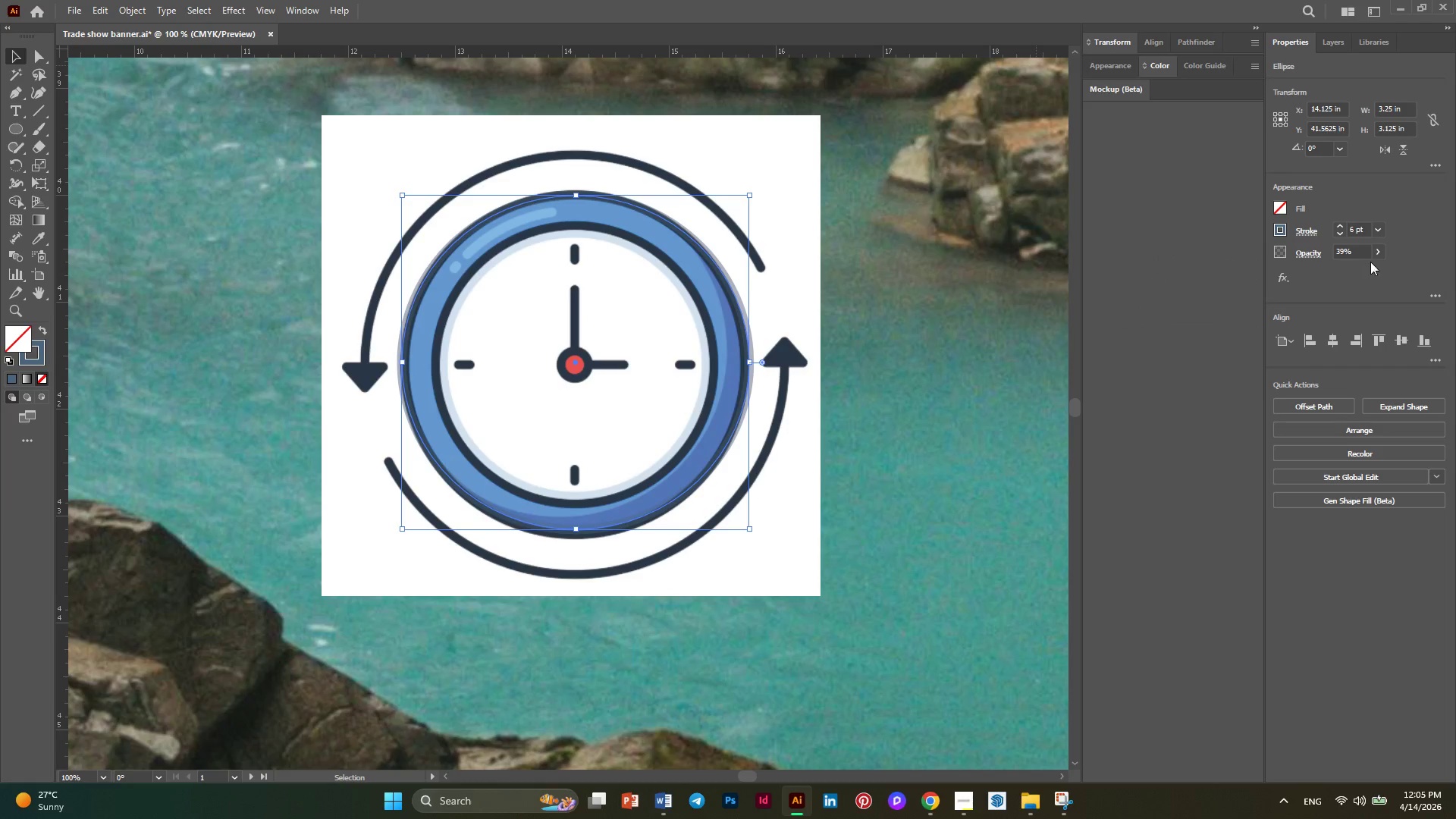 
left_click([1378, 253])
 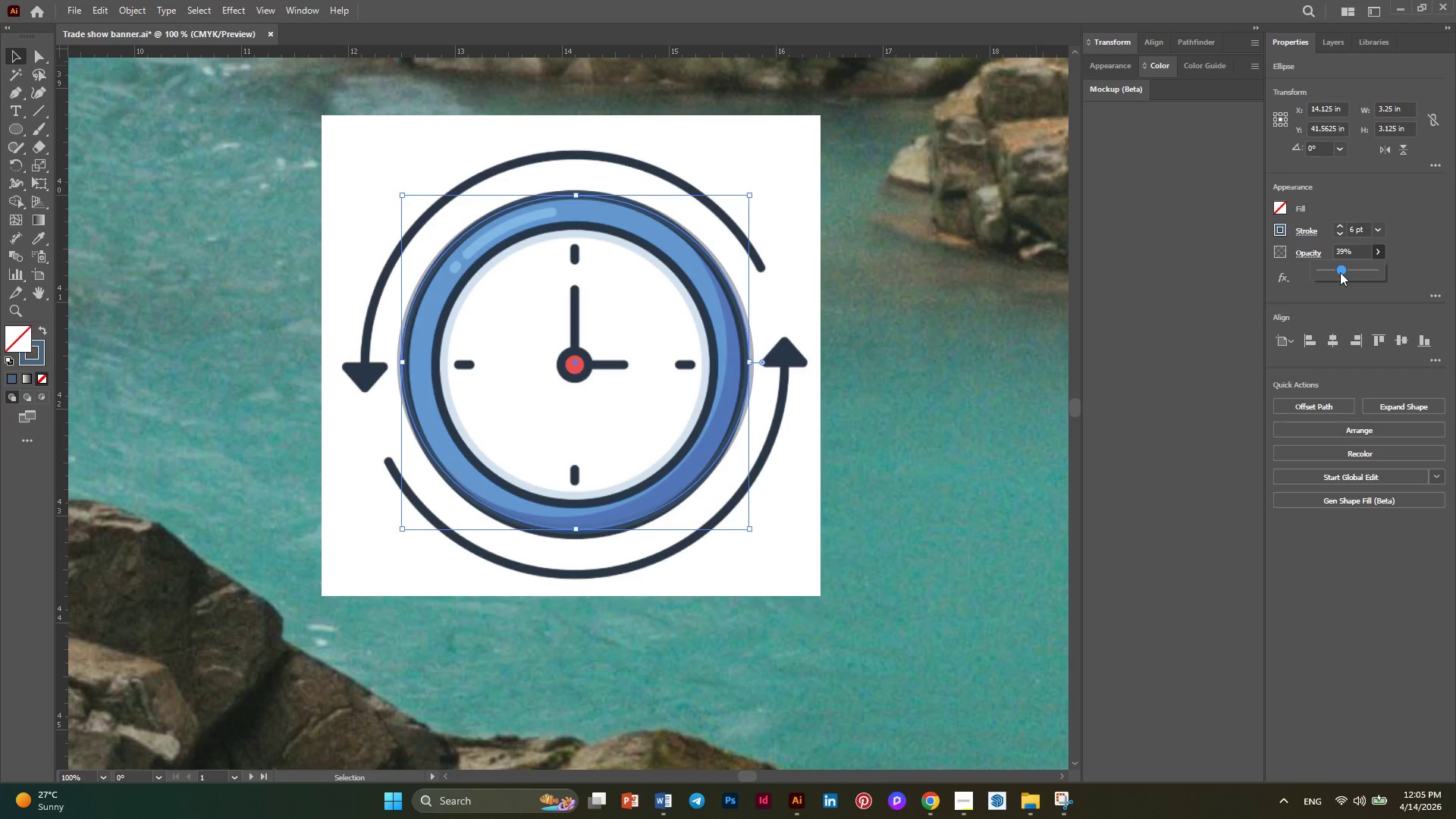 
left_click_drag(start_coordinate=[1340, 272], to_coordinate=[1402, 272])
 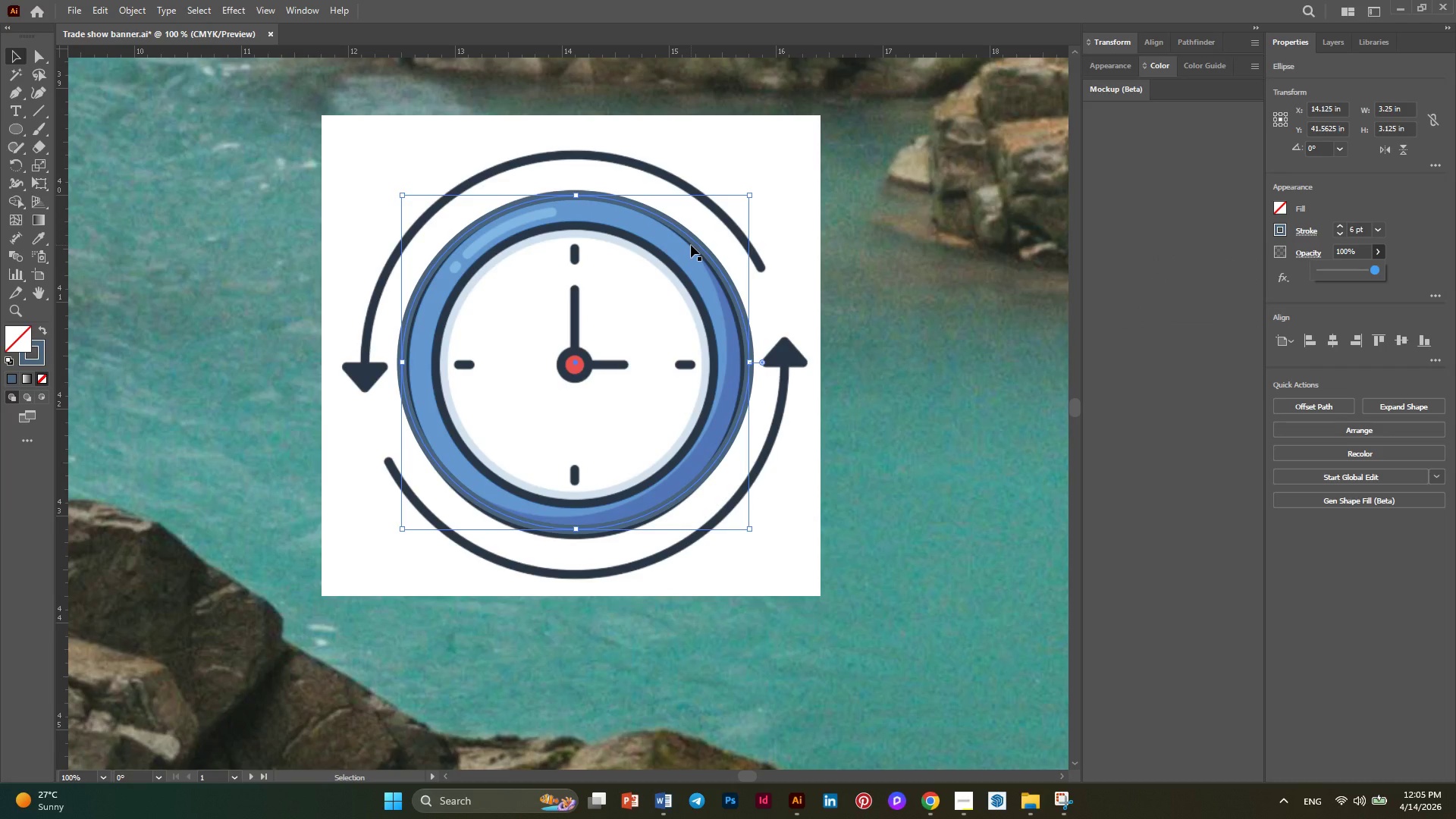 
left_click_drag(start_coordinate=[693, 243], to_coordinate=[684, 261])
 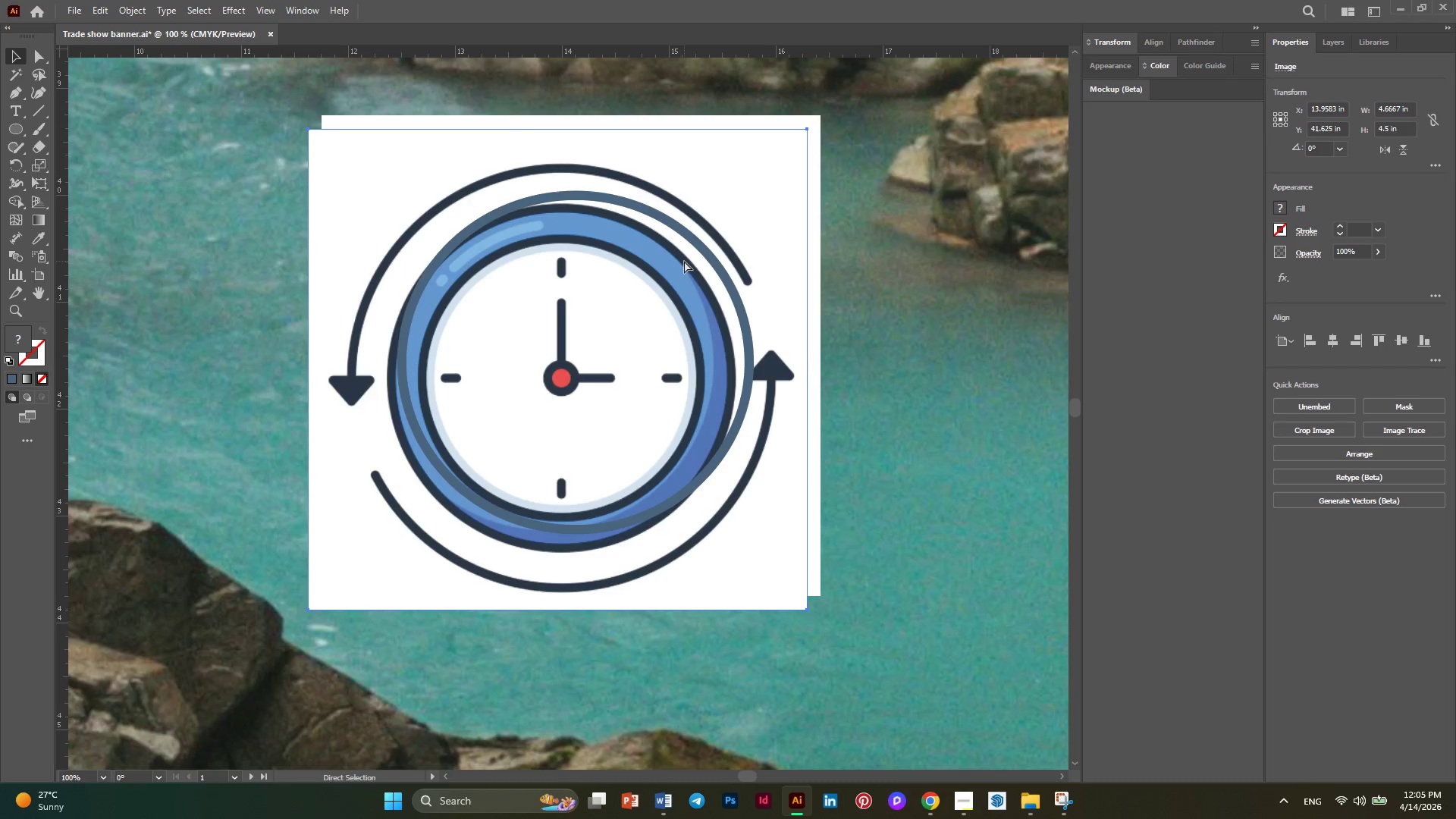 
hold_key(key=AltLeft, duration=0.91)
 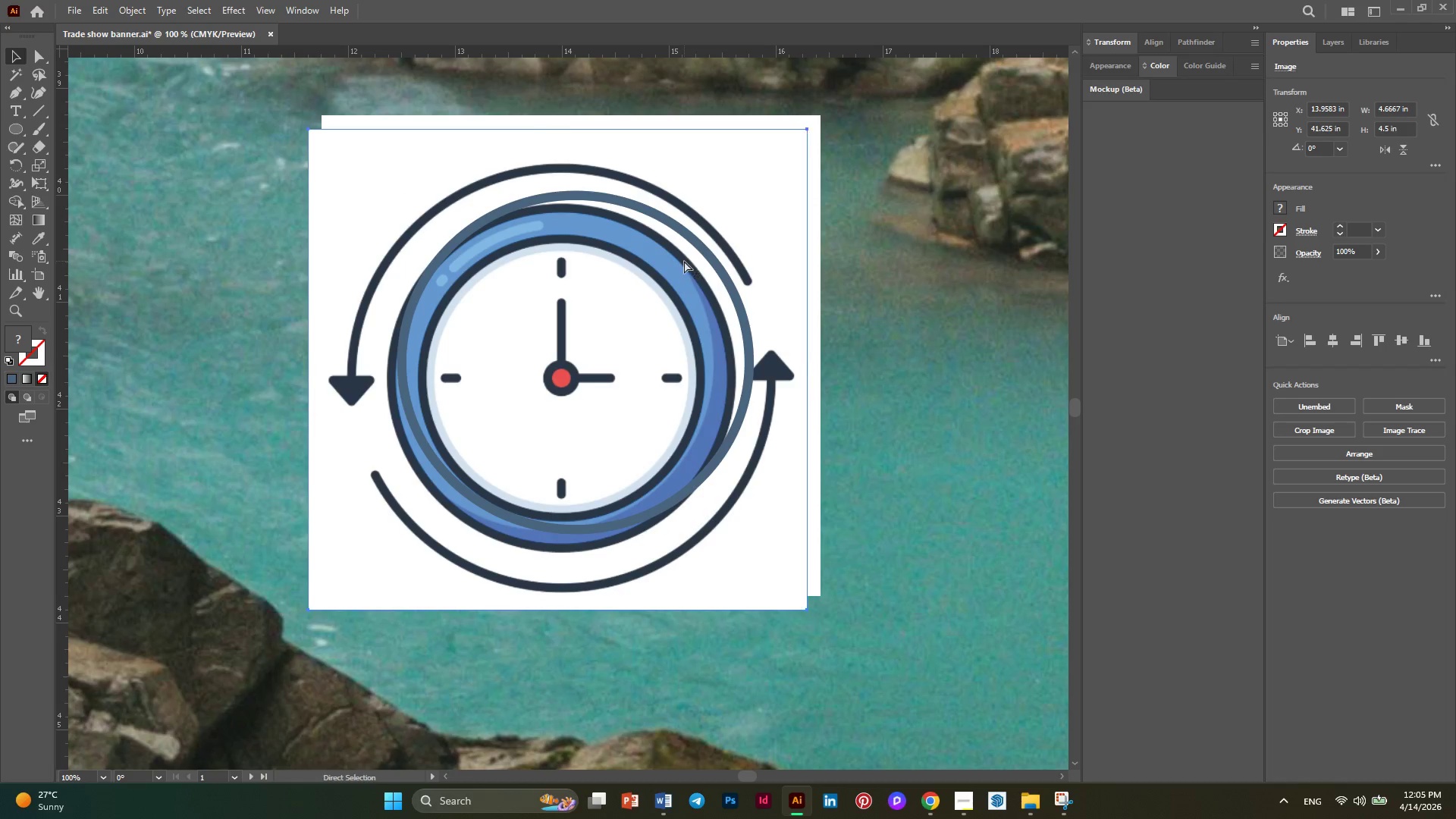 
key(Control+ControlLeft)
 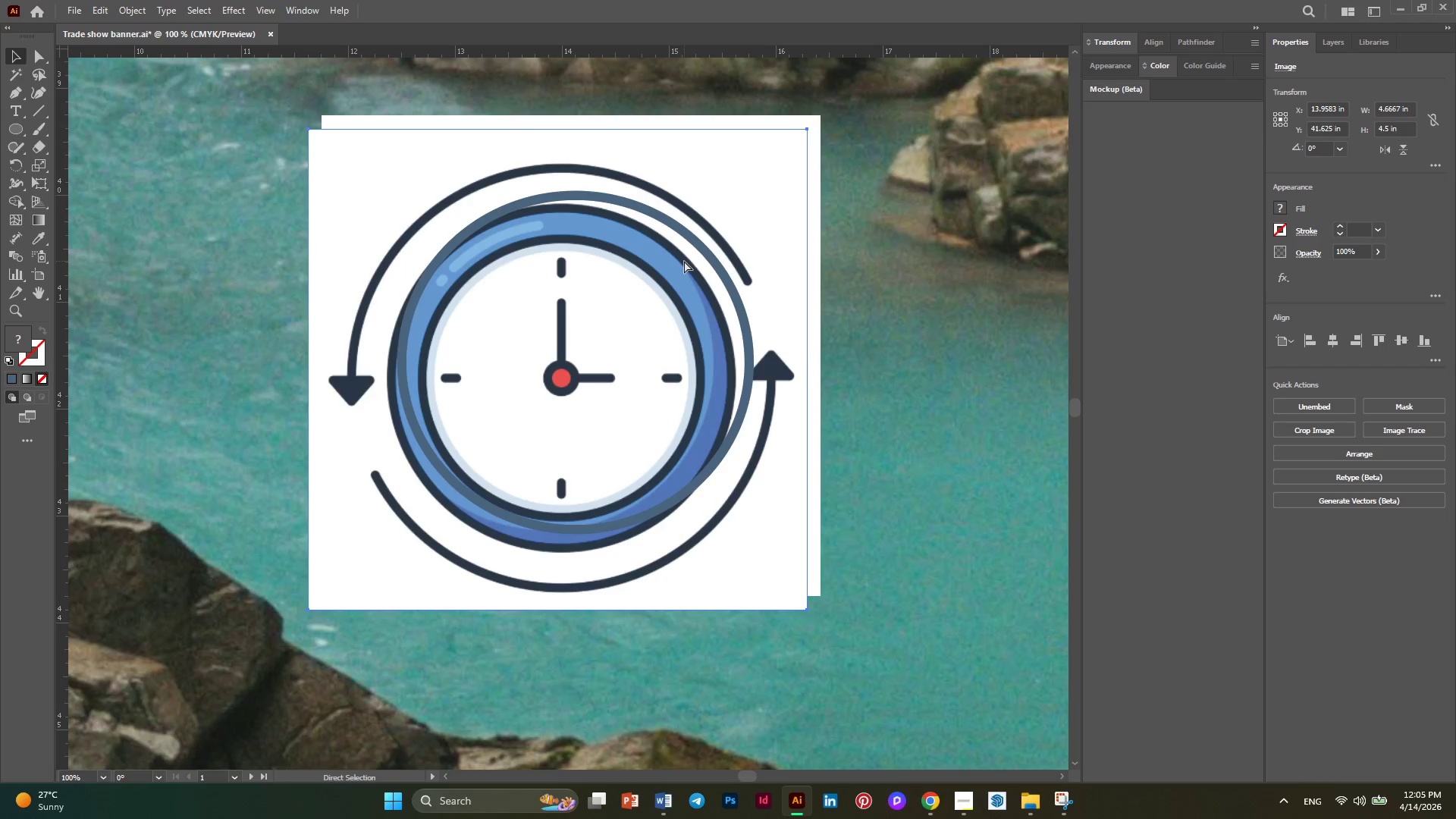 
key(Control+Z)
 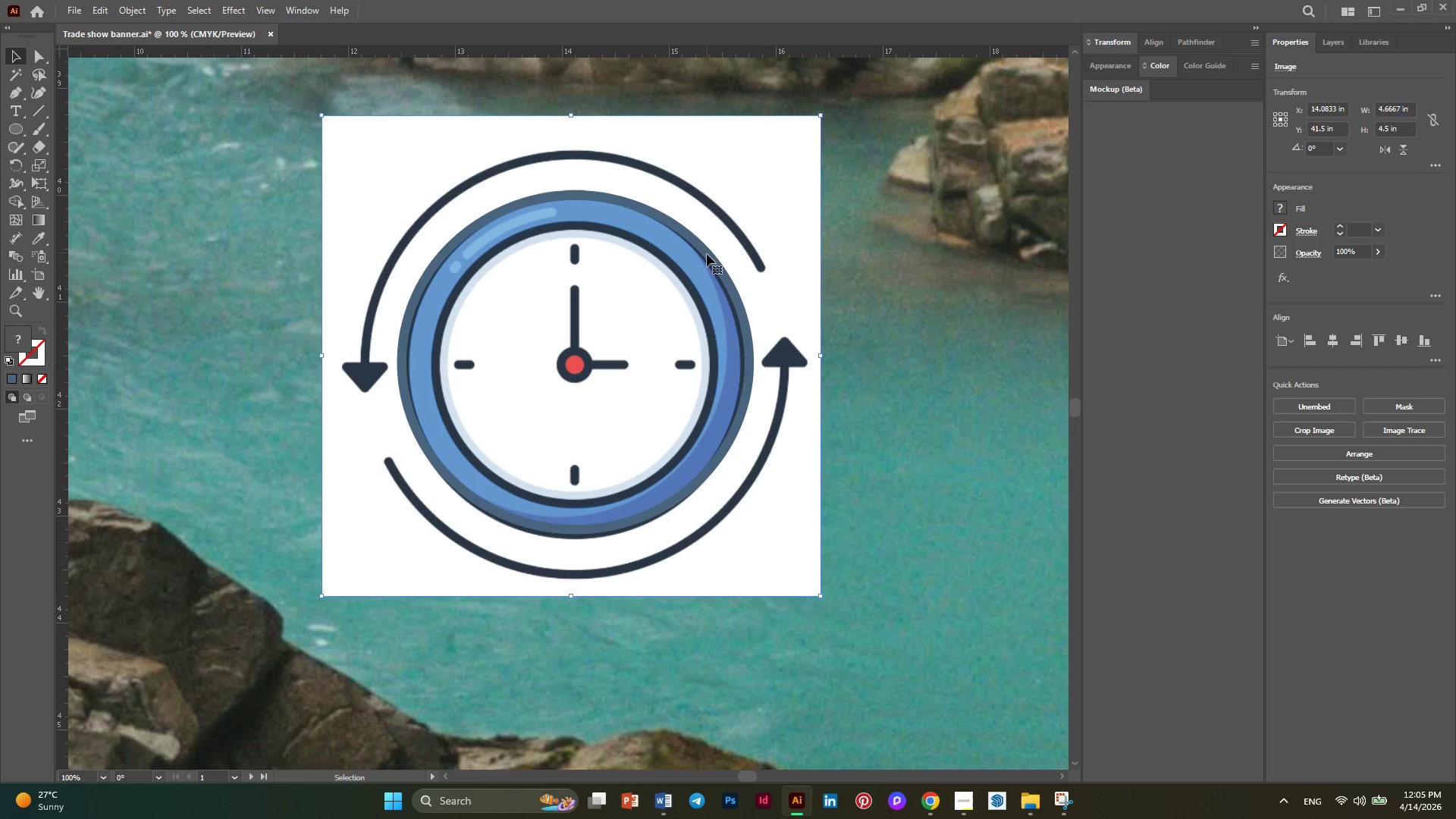 
left_click([707, 257])
 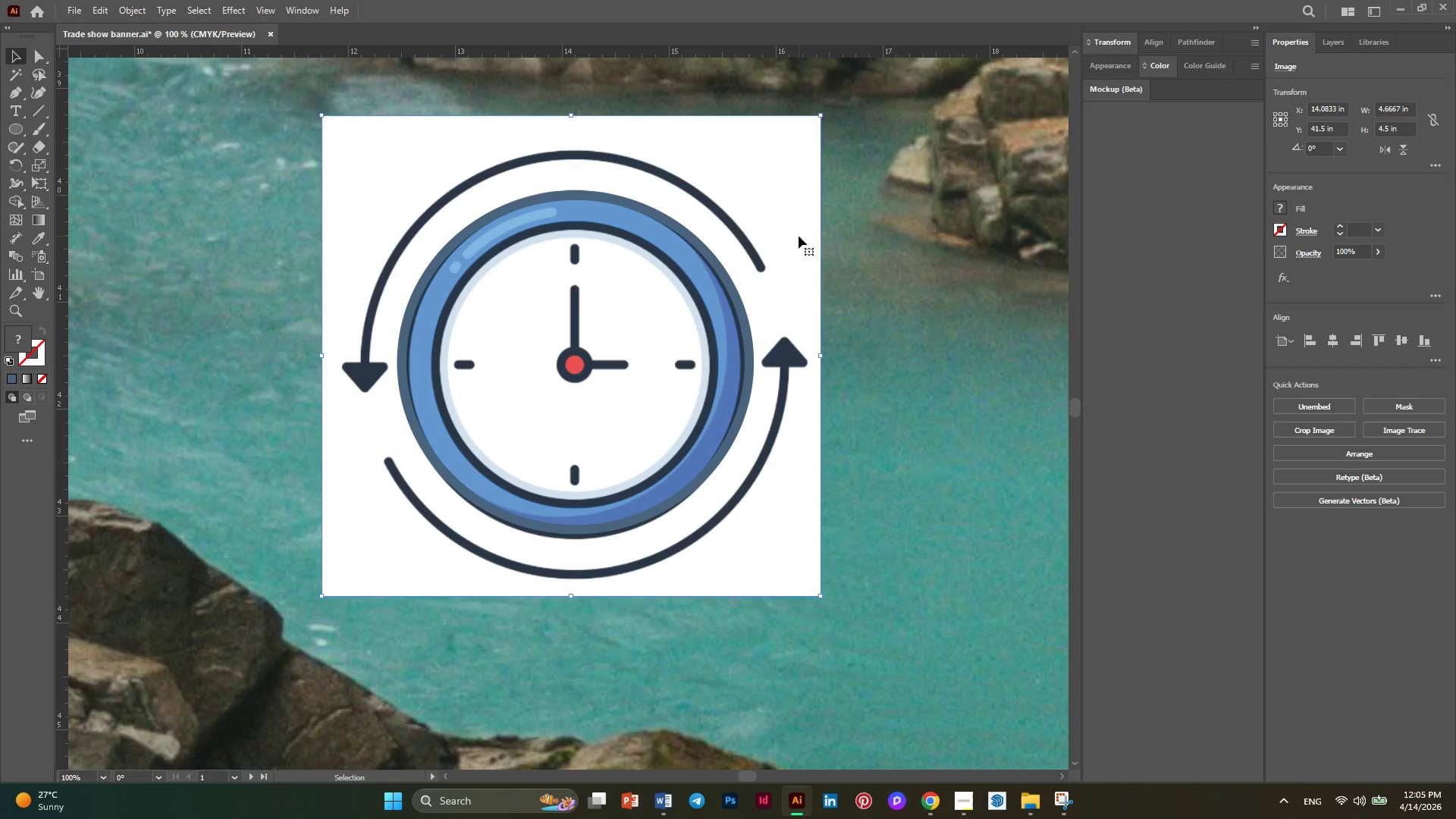 
left_click_drag(start_coordinate=[799, 236], to_coordinate=[580, 253])
 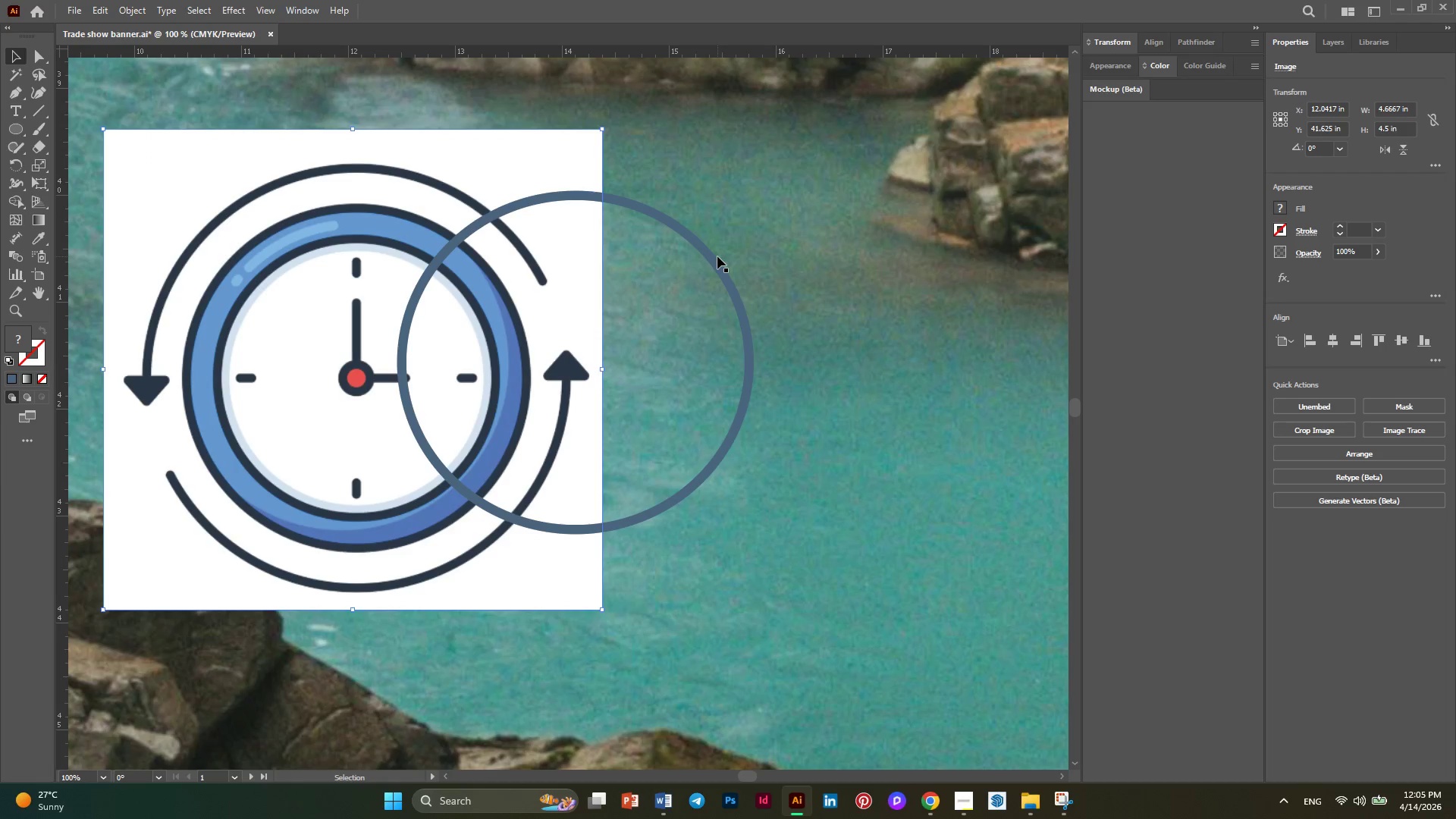 
left_click([716, 257])
 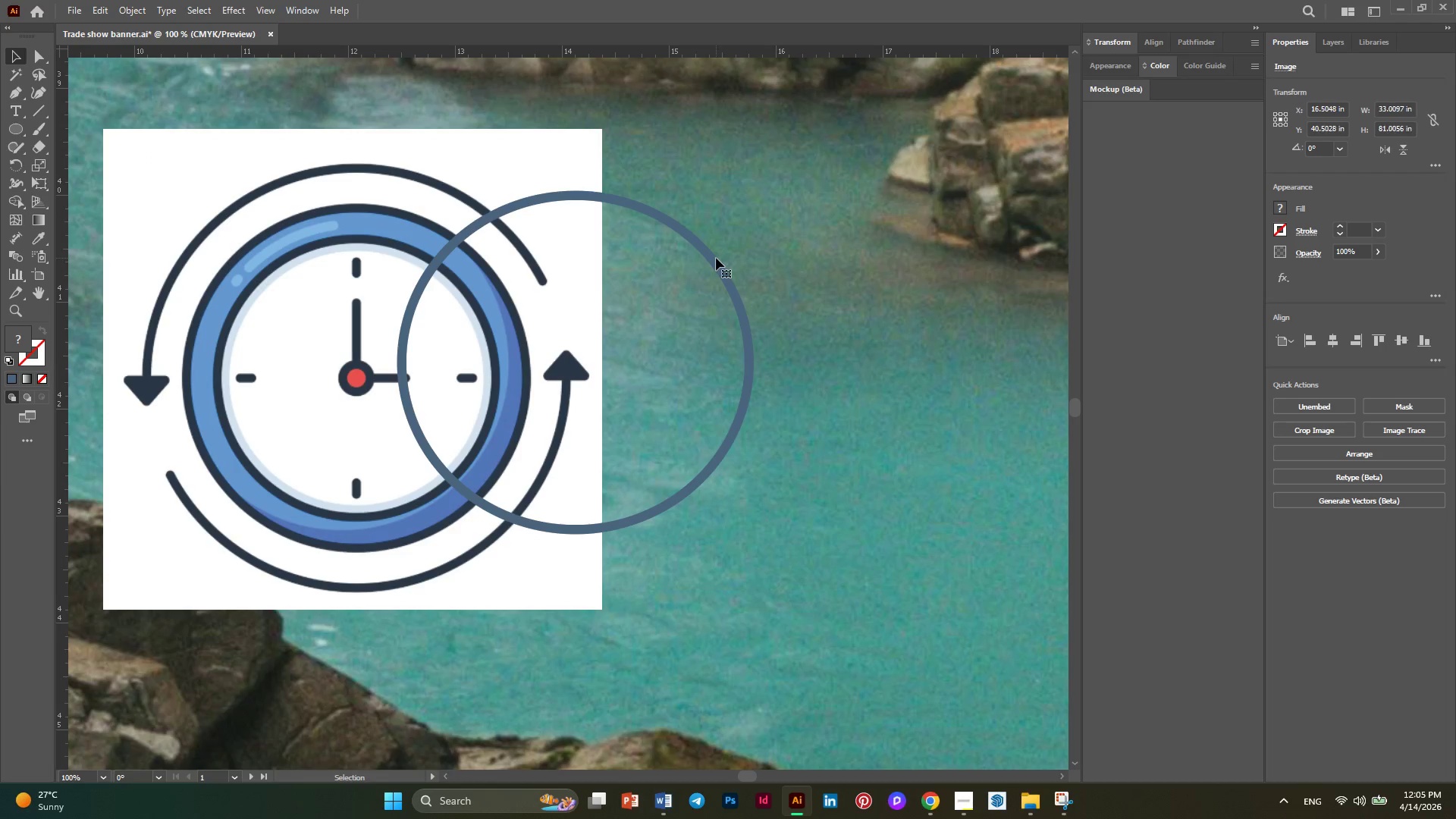 
left_click([712, 261])
 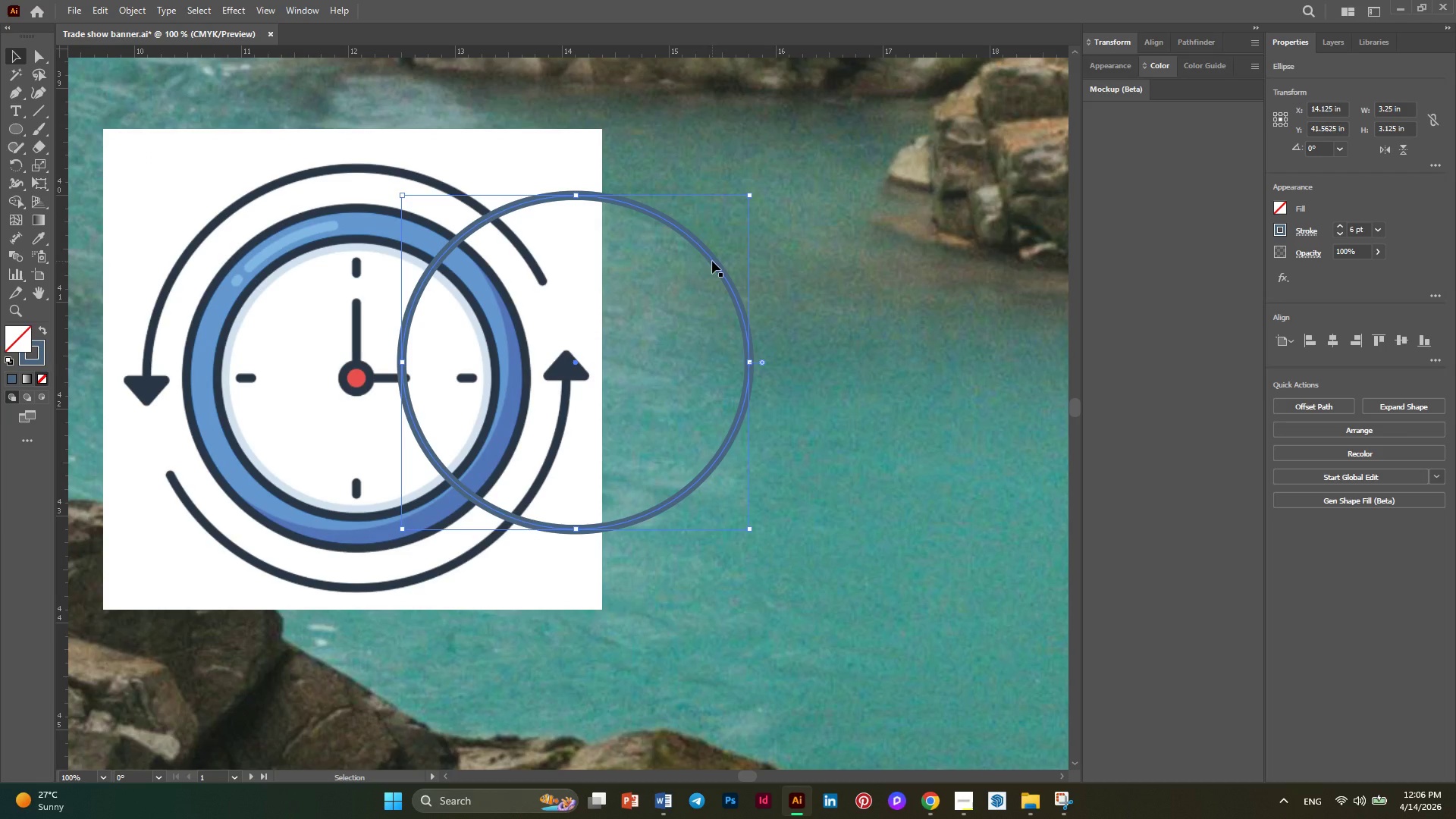 
right_click([712, 261])
 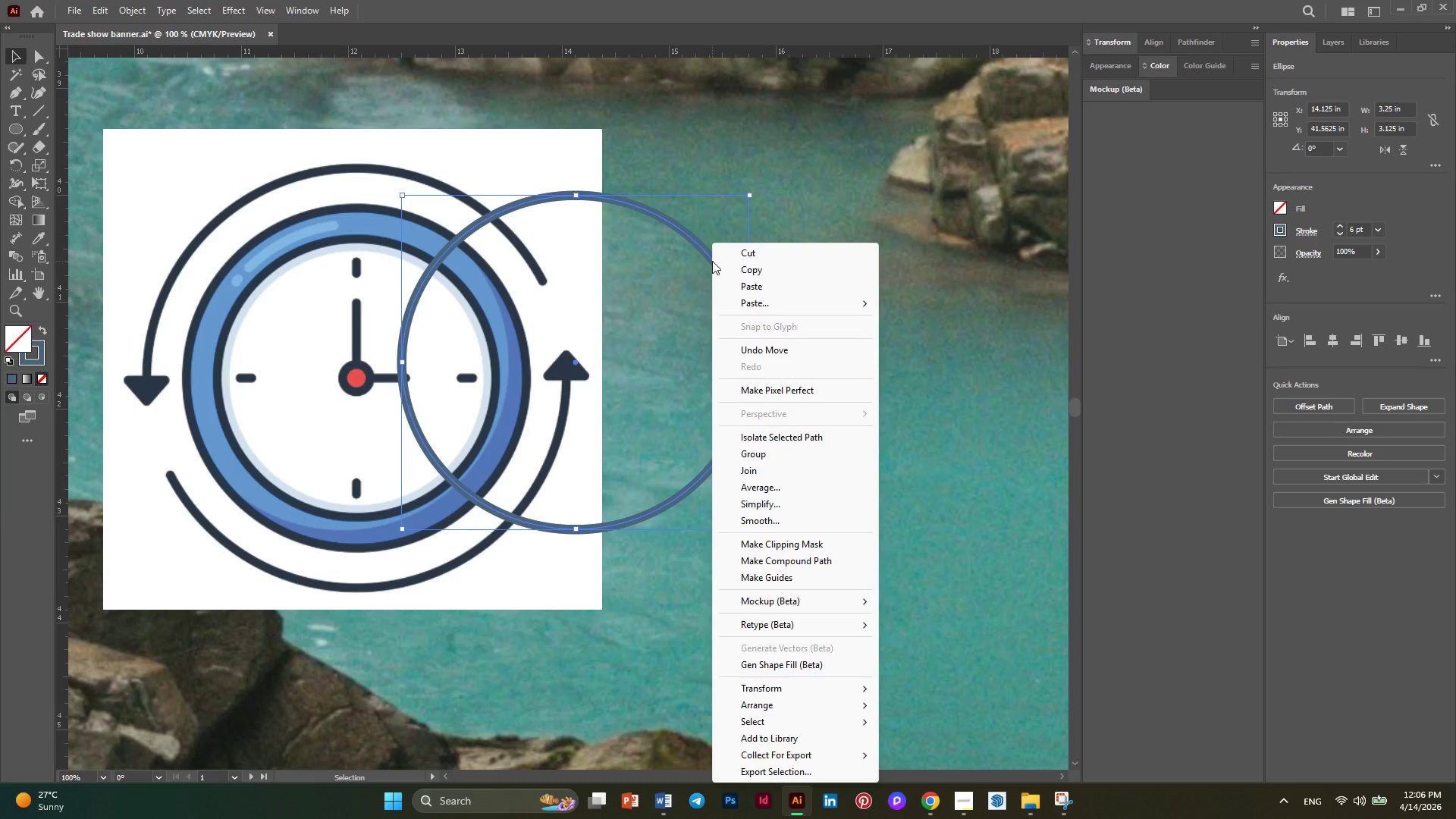 
wait(15.98)
 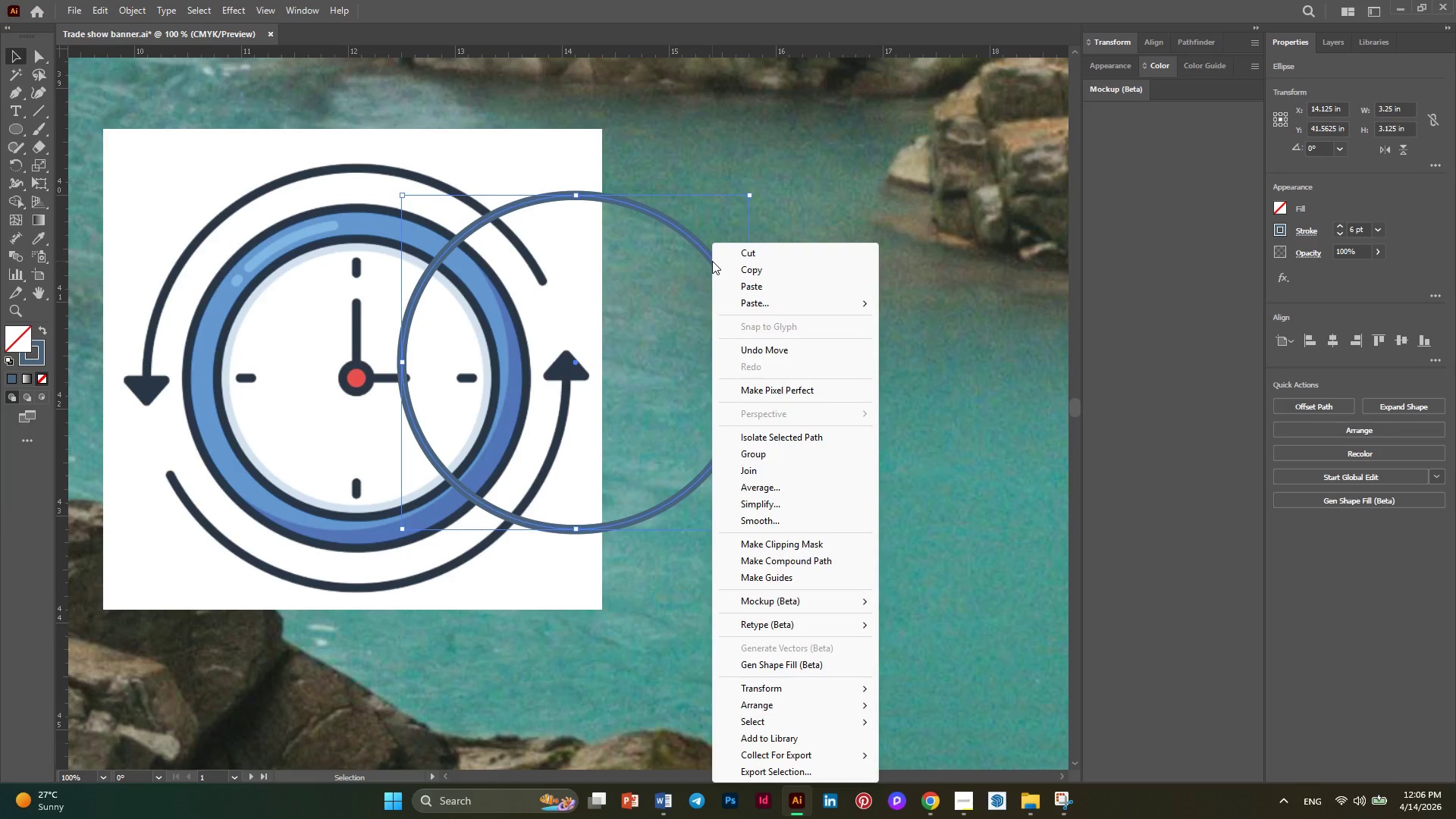 
left_click([1333, 41])
 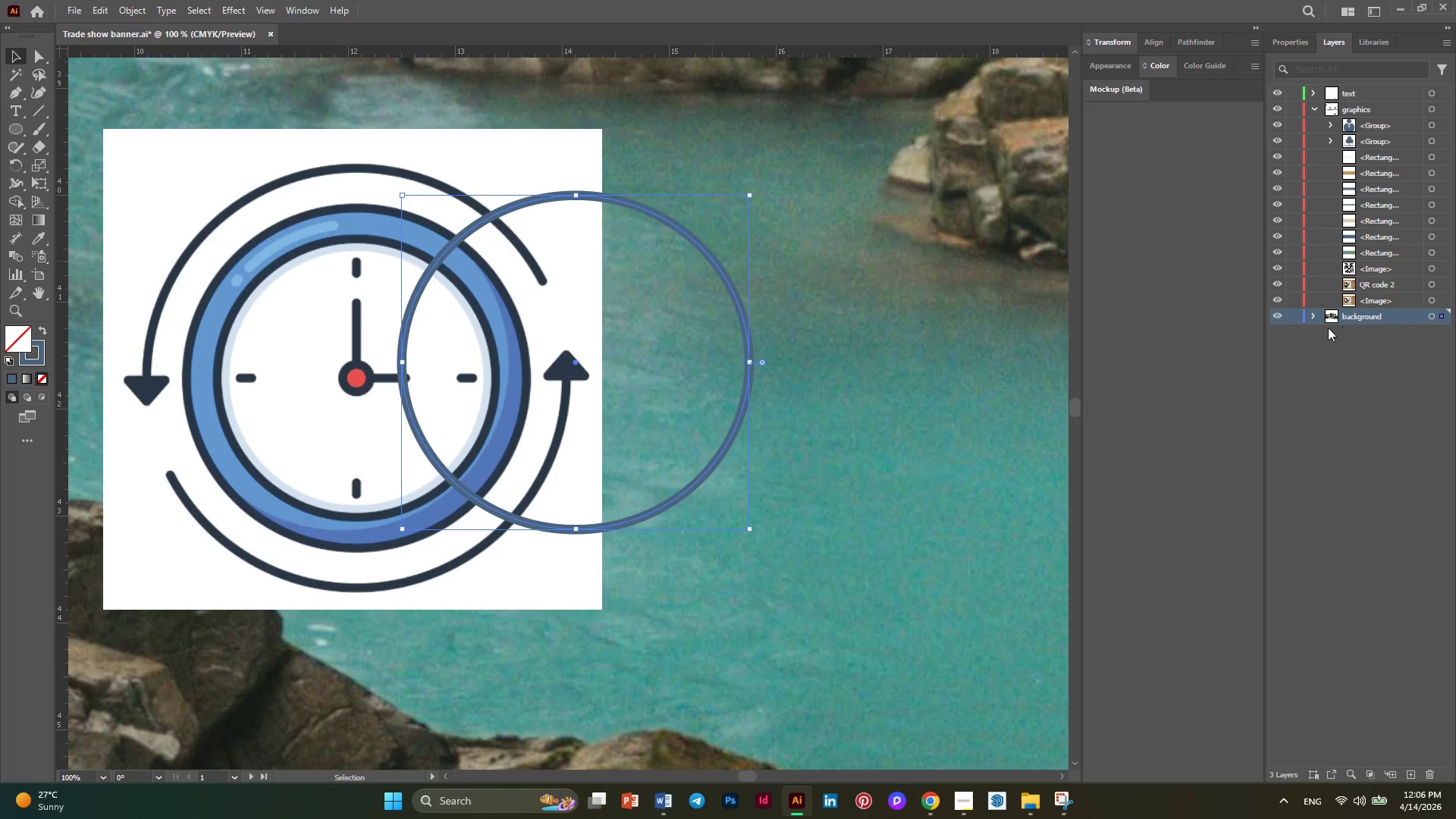 
left_click([1314, 318])
 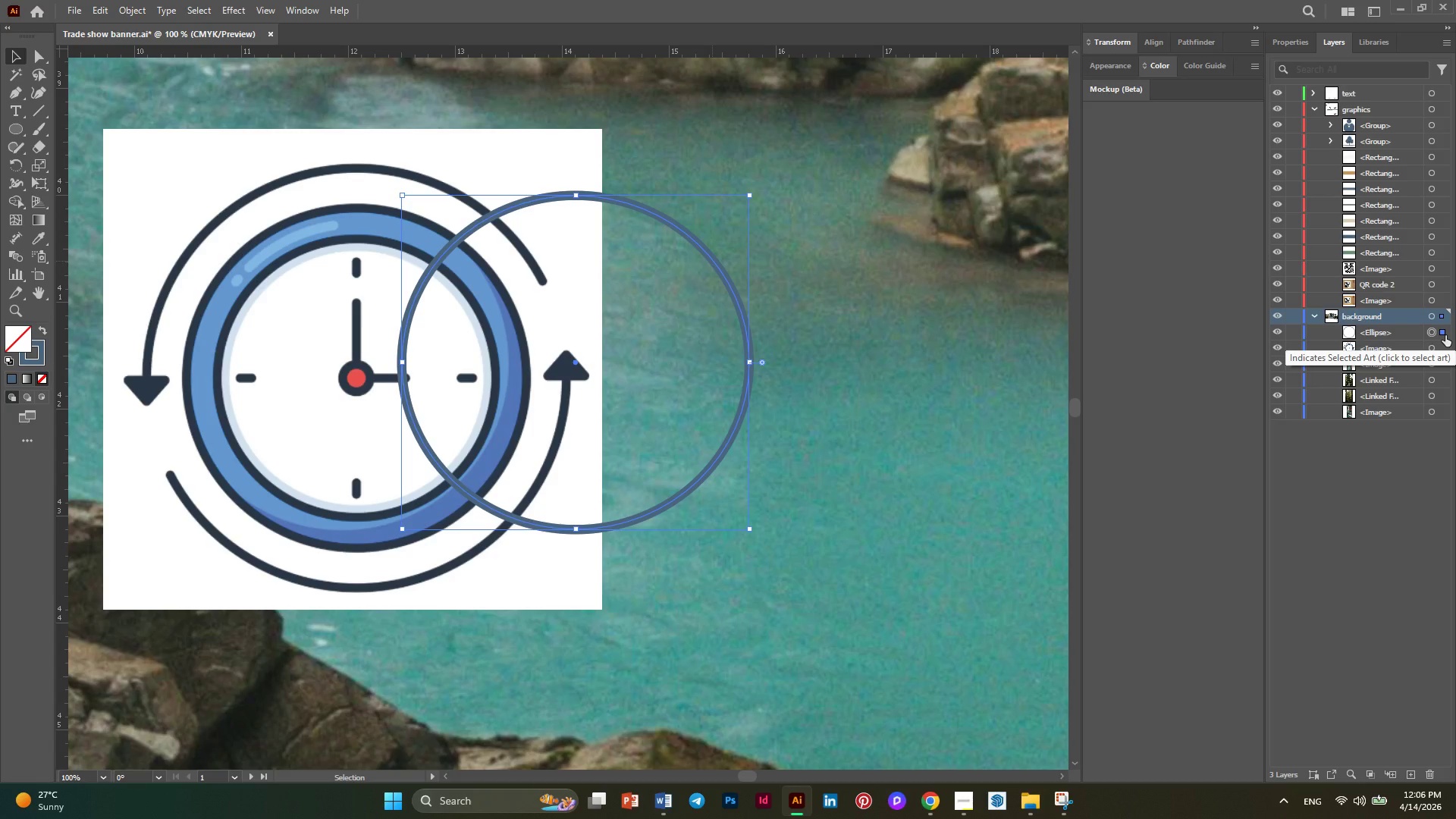 
wait(5.59)
 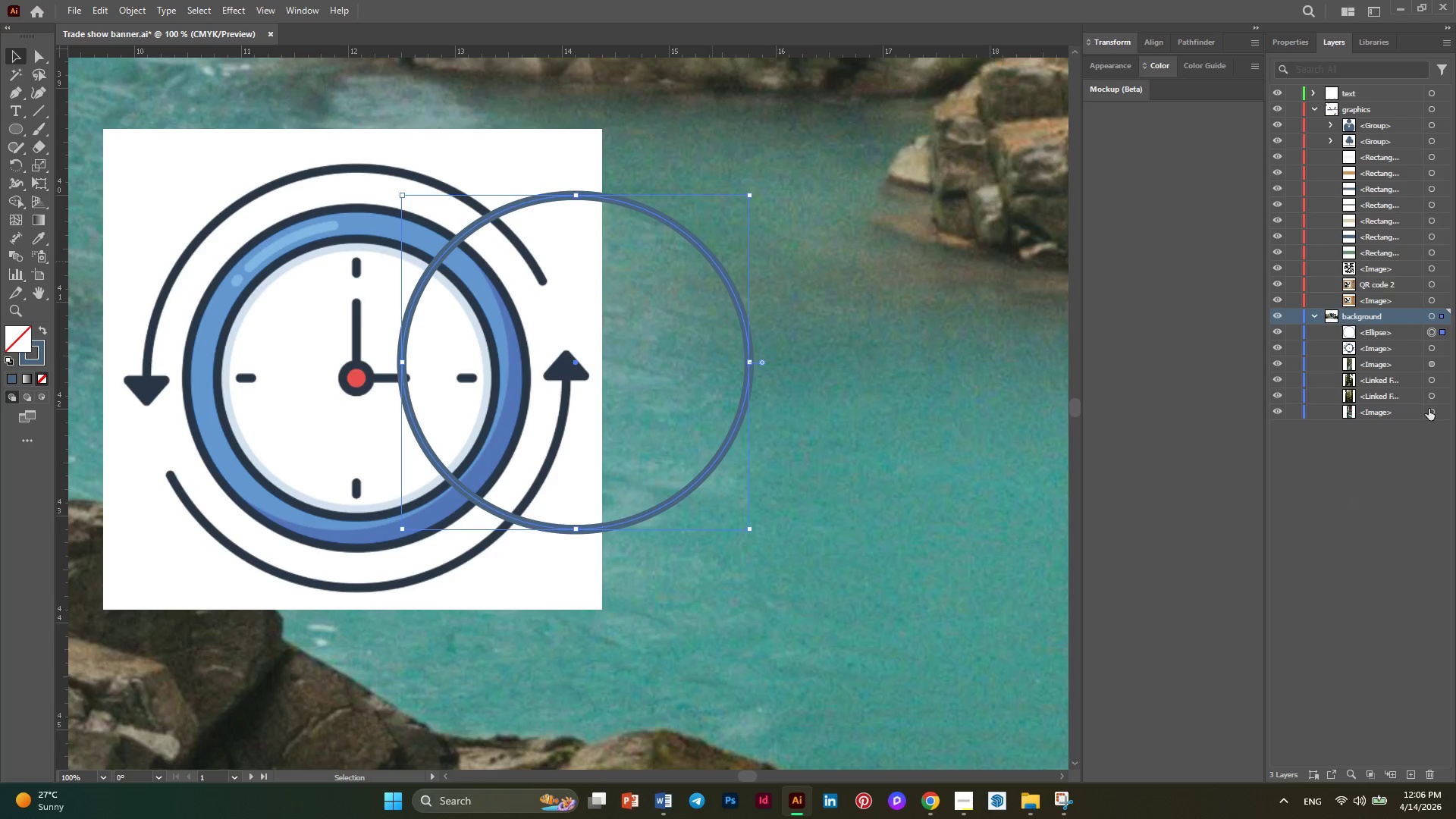 
left_click_drag(start_coordinate=[1444, 333], to_coordinate=[1426, 151])
 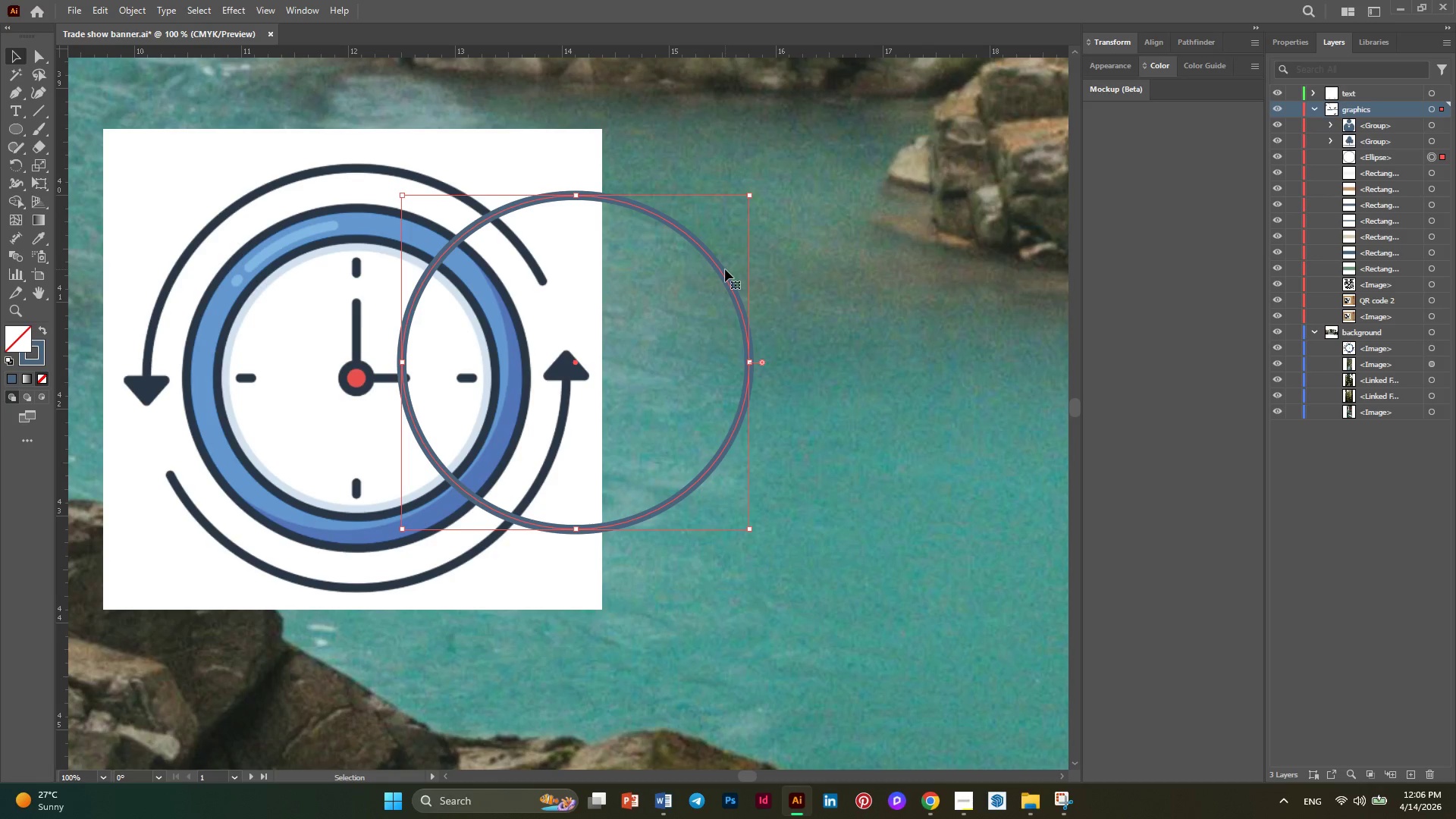 
wait(5.45)
 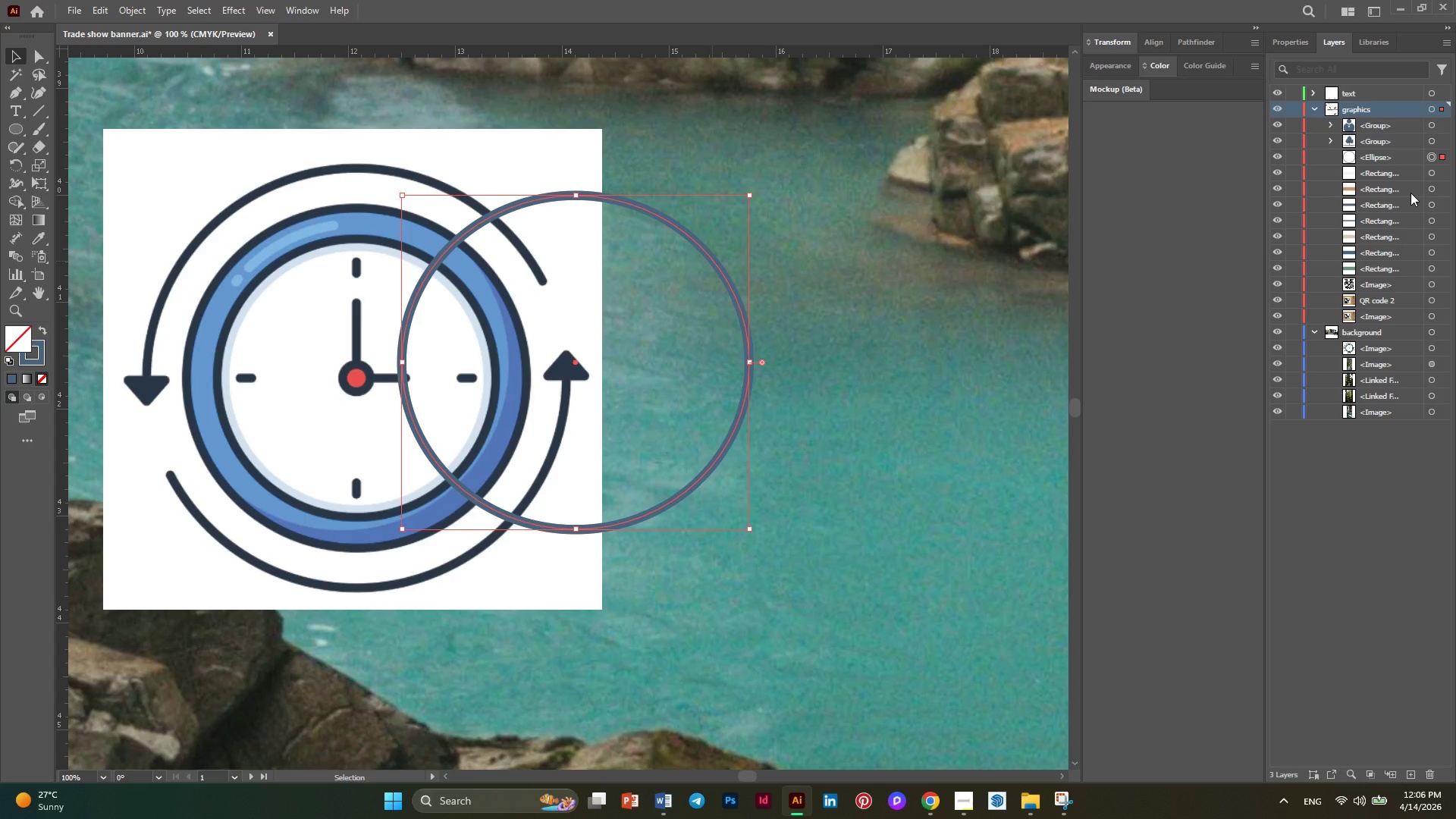 
left_click_drag(start_coordinate=[725, 273], to_coordinate=[611, 265])
 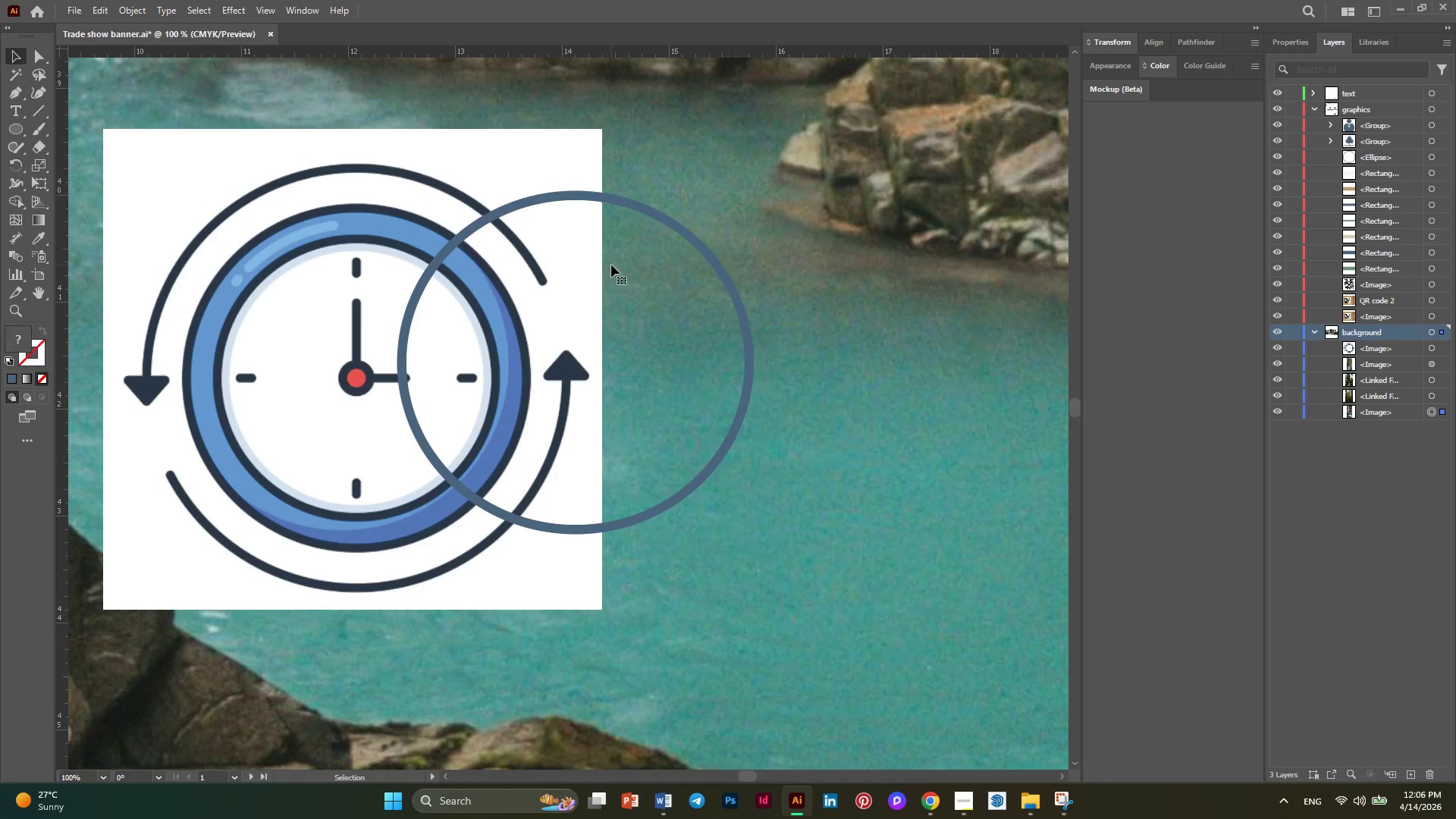 
key(Control+ControlLeft)
 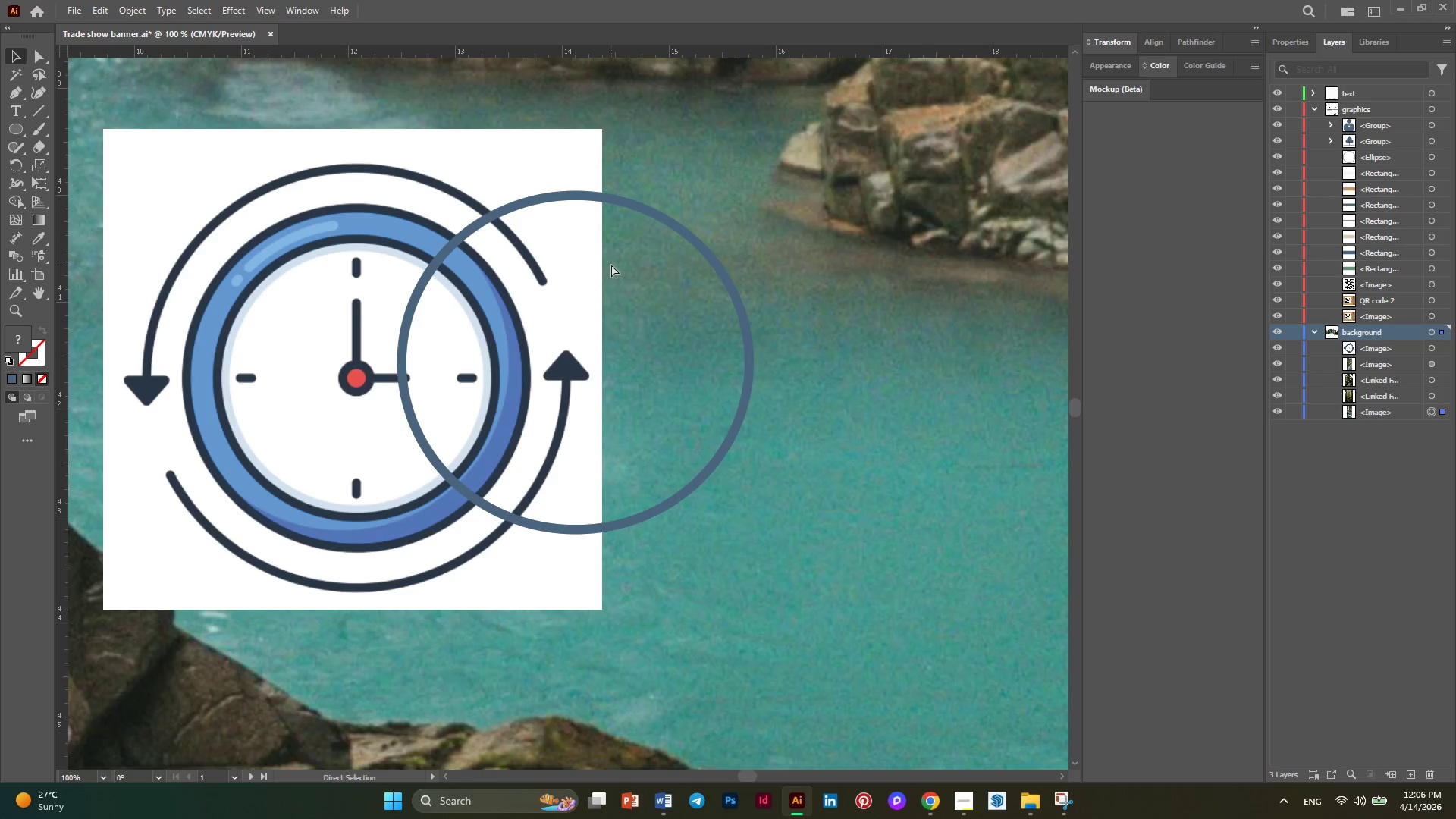 
key(Control+Z)
 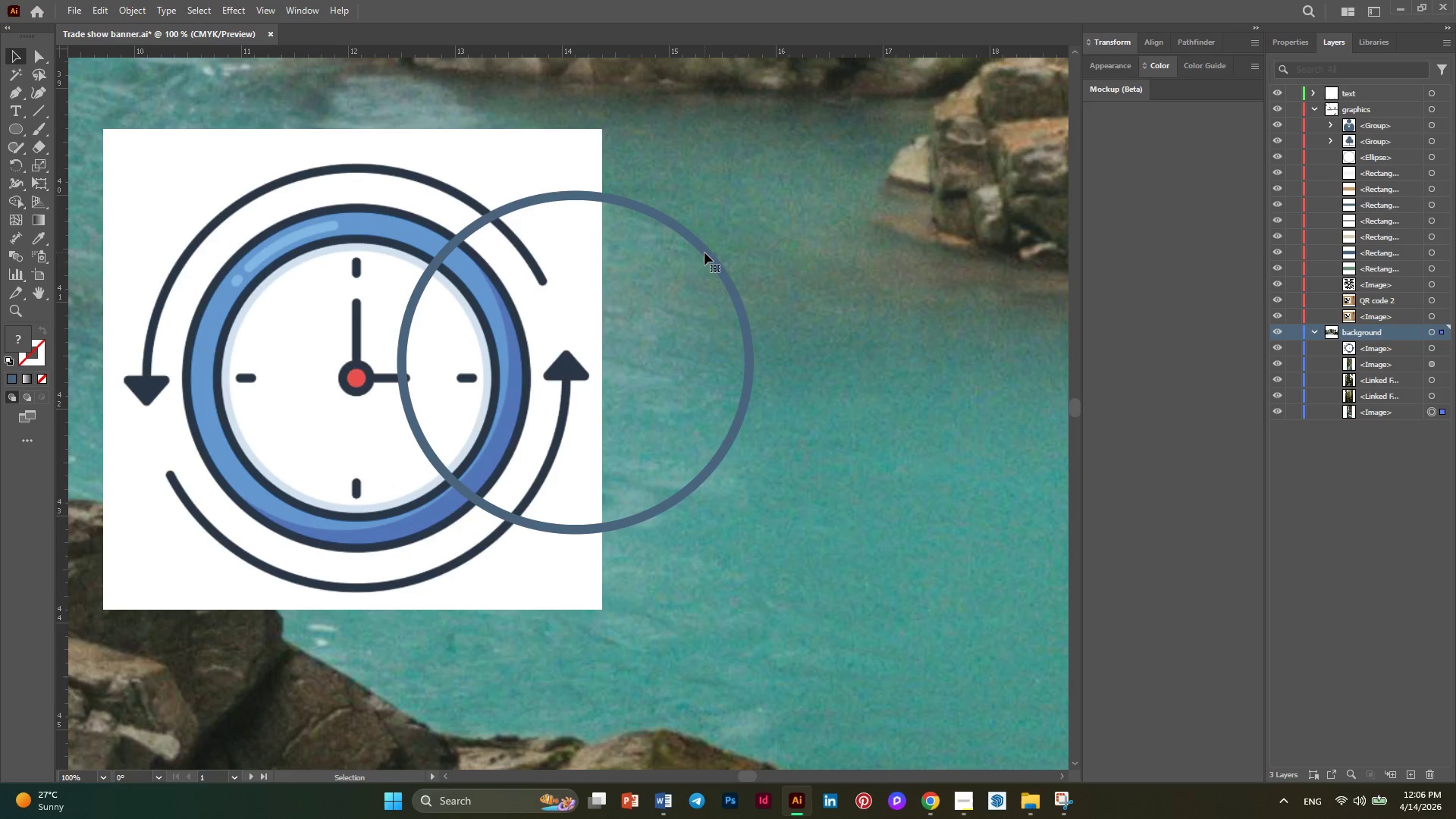 
left_click([704, 252])
 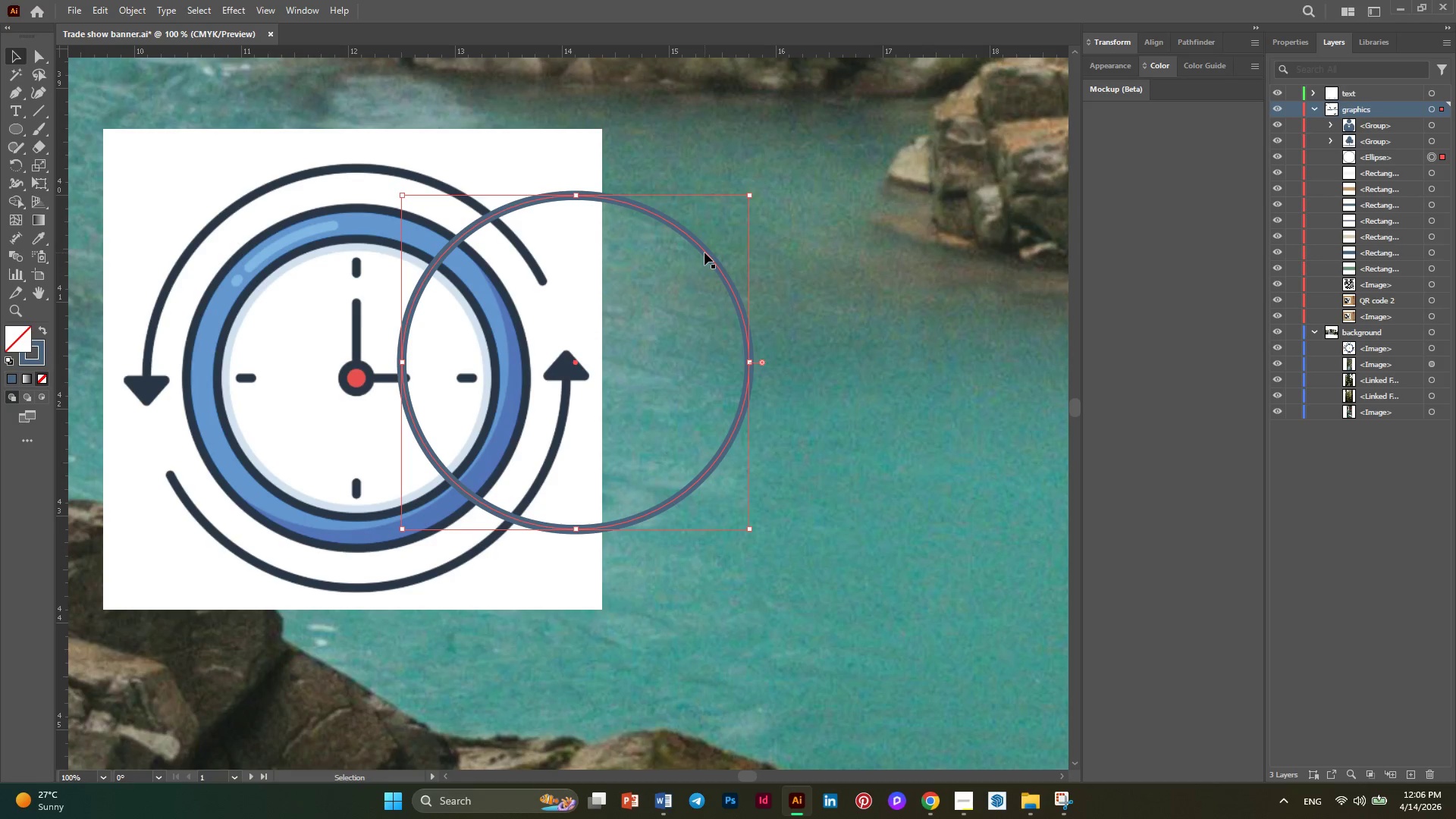 
left_click_drag(start_coordinate=[704, 253], to_coordinate=[491, 266])
 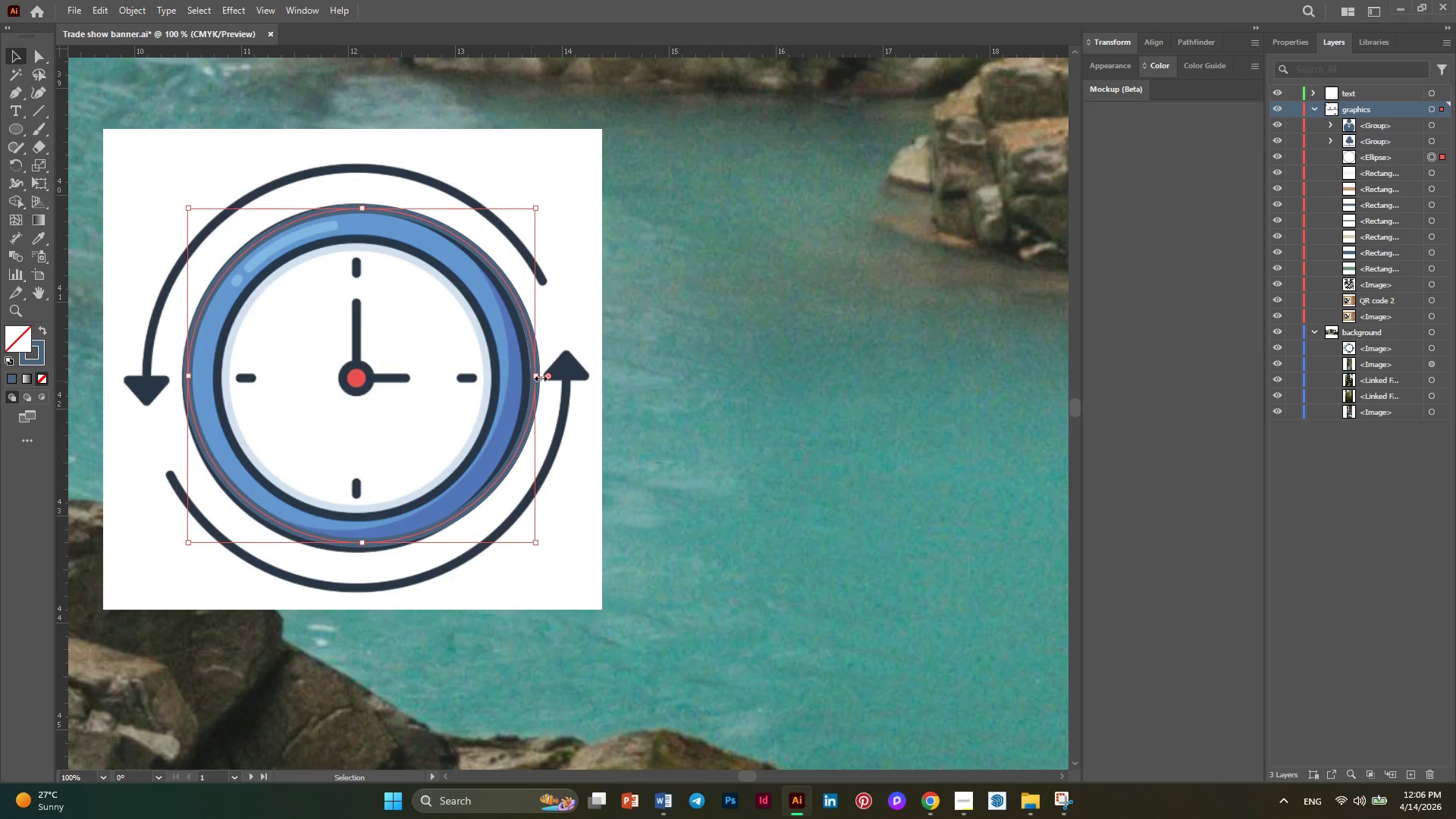 
left_click_drag(start_coordinate=[539, 377], to_coordinate=[528, 371])
 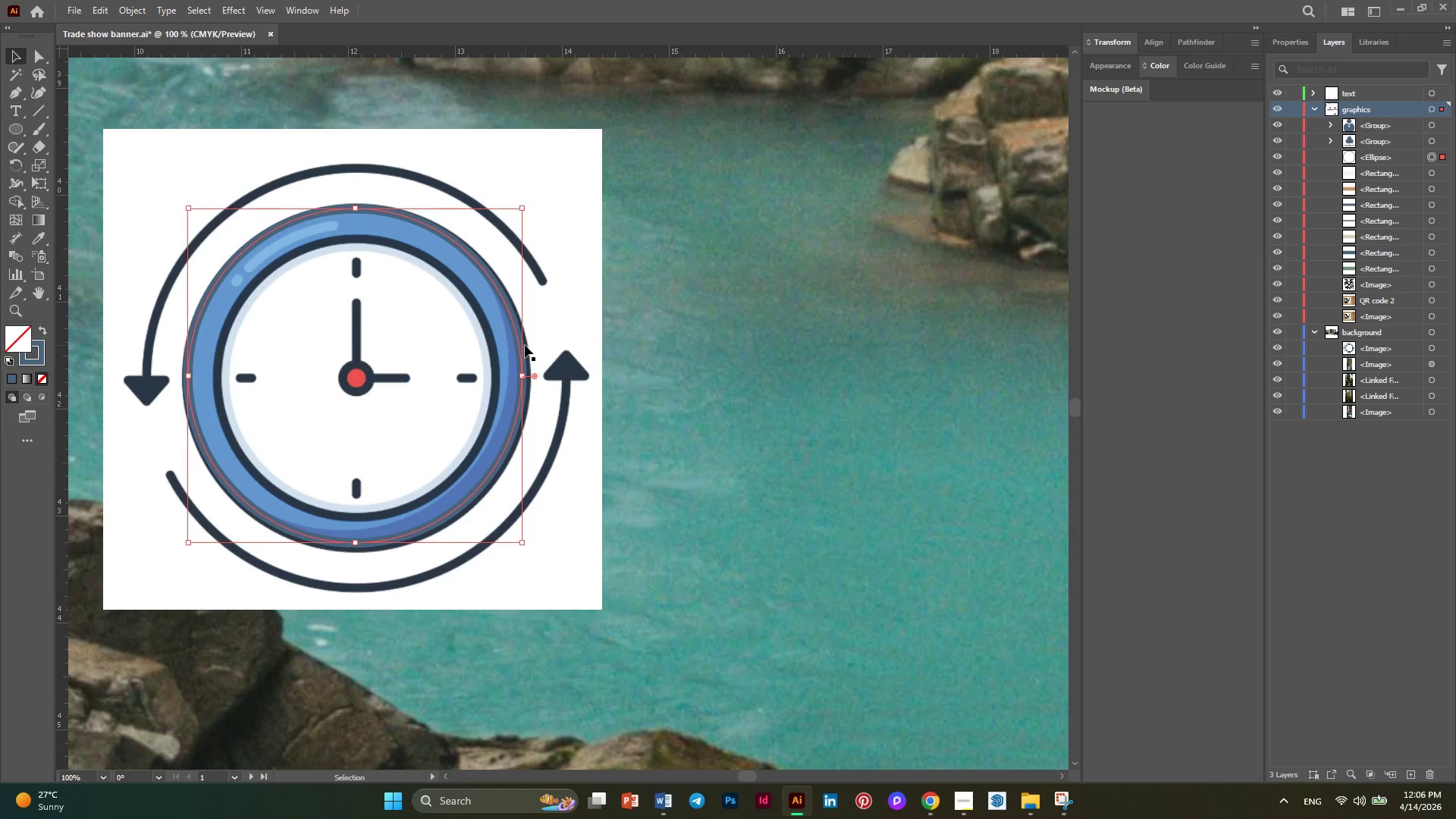 
wait(13.3)
 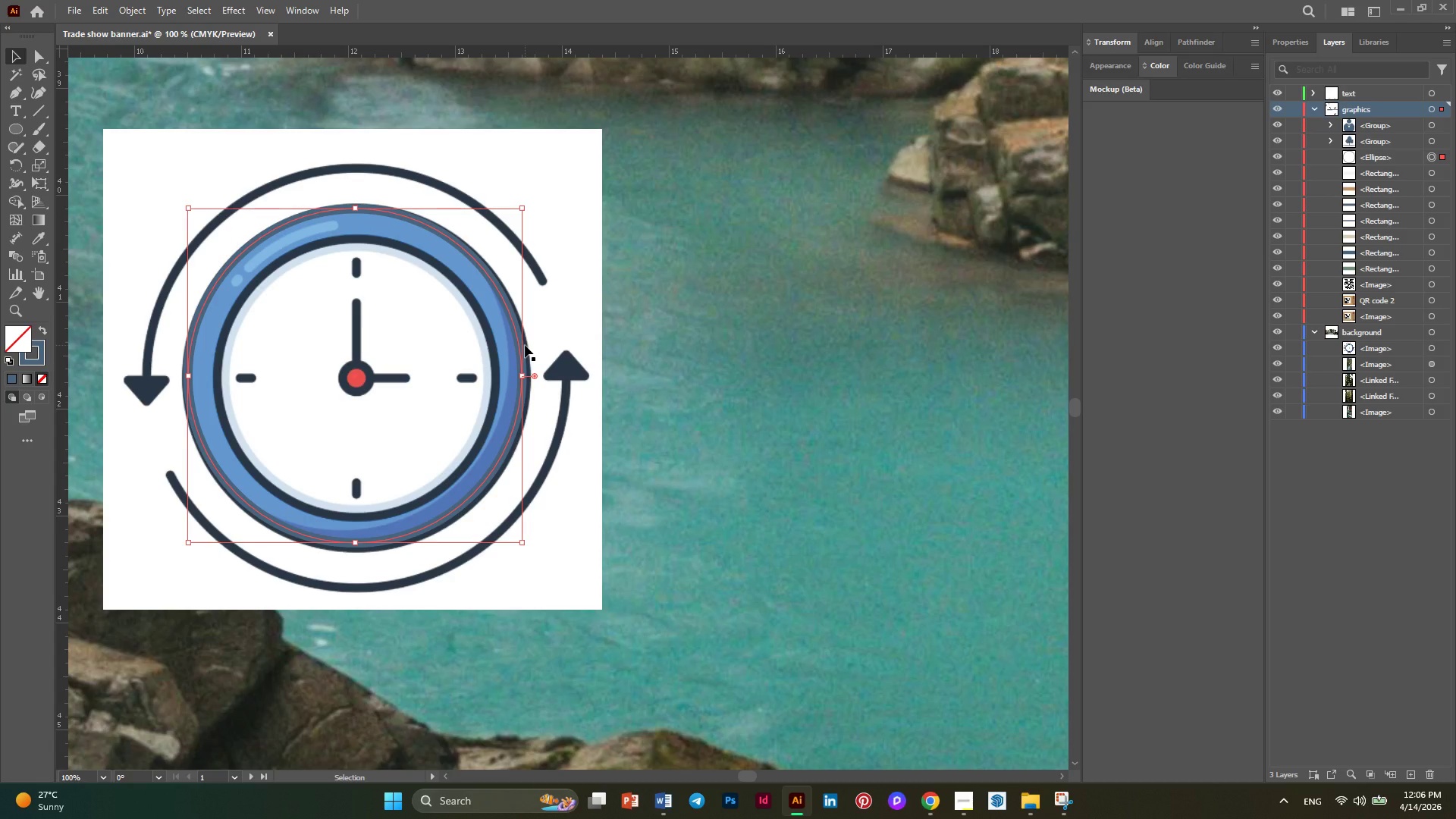 
hold_key(key=AltLeft, duration=1.25)
left_click_drag(start_coordinate=[507, 308], to_coordinate=[485, 327])
 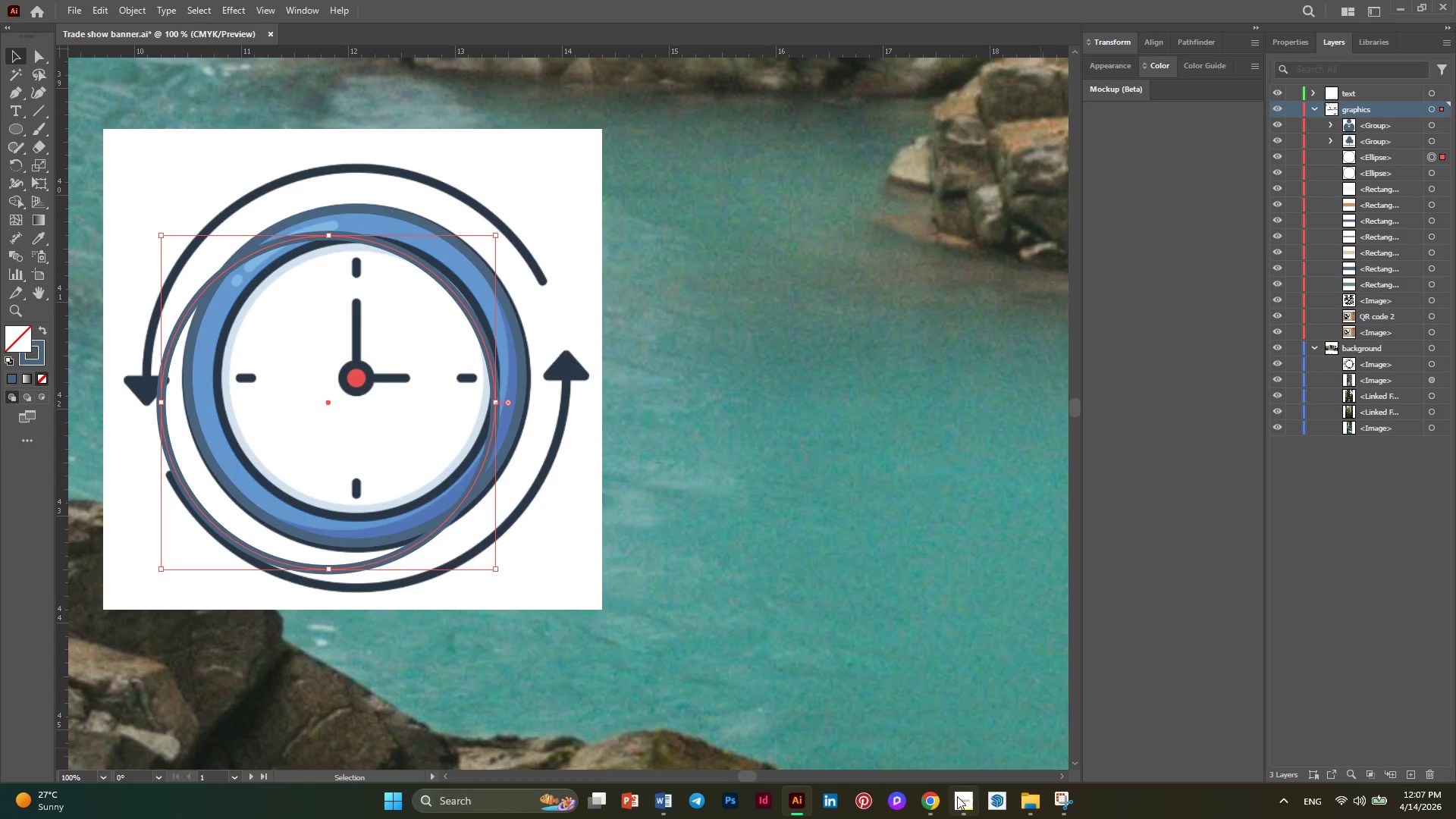 
left_click([961, 796])